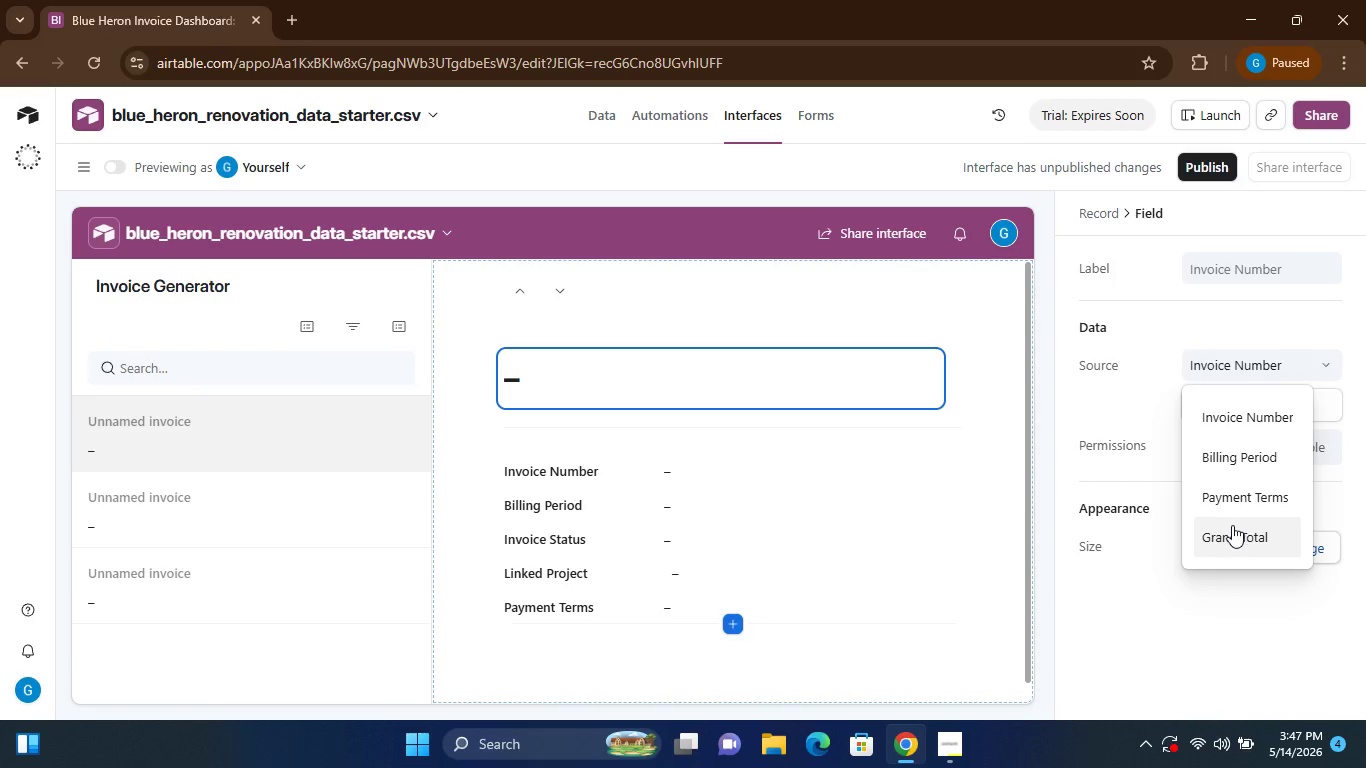 
left_click([1232, 525])
 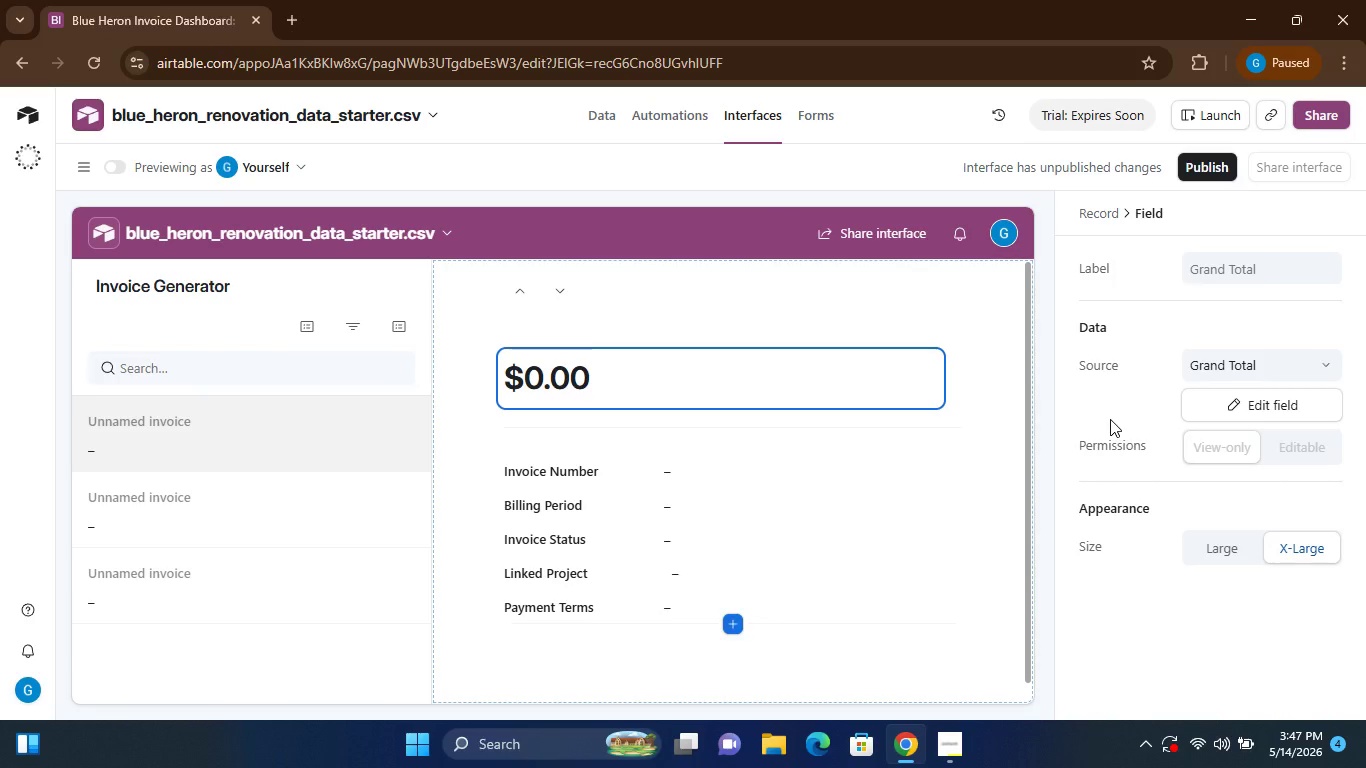 
wait(17.09)
 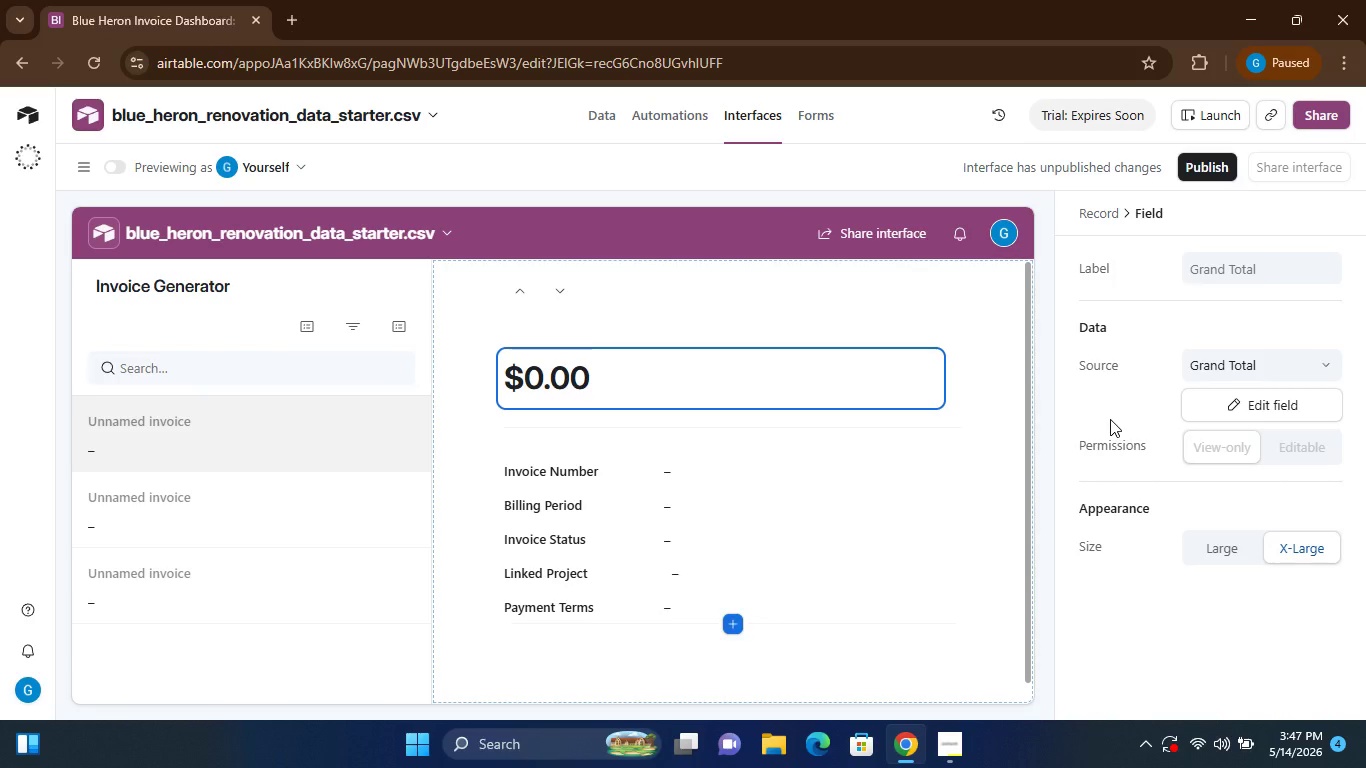 
left_click([732, 306])
 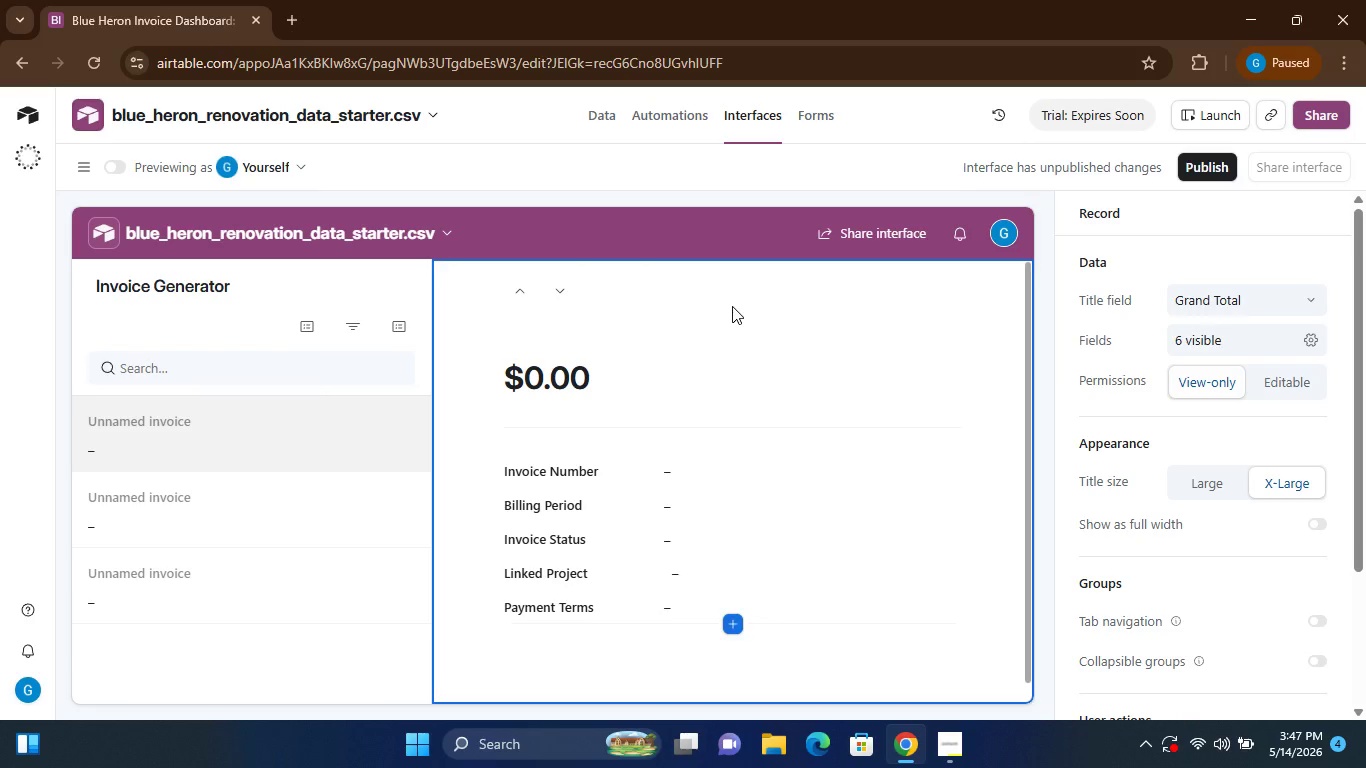 
left_click([732, 306])
 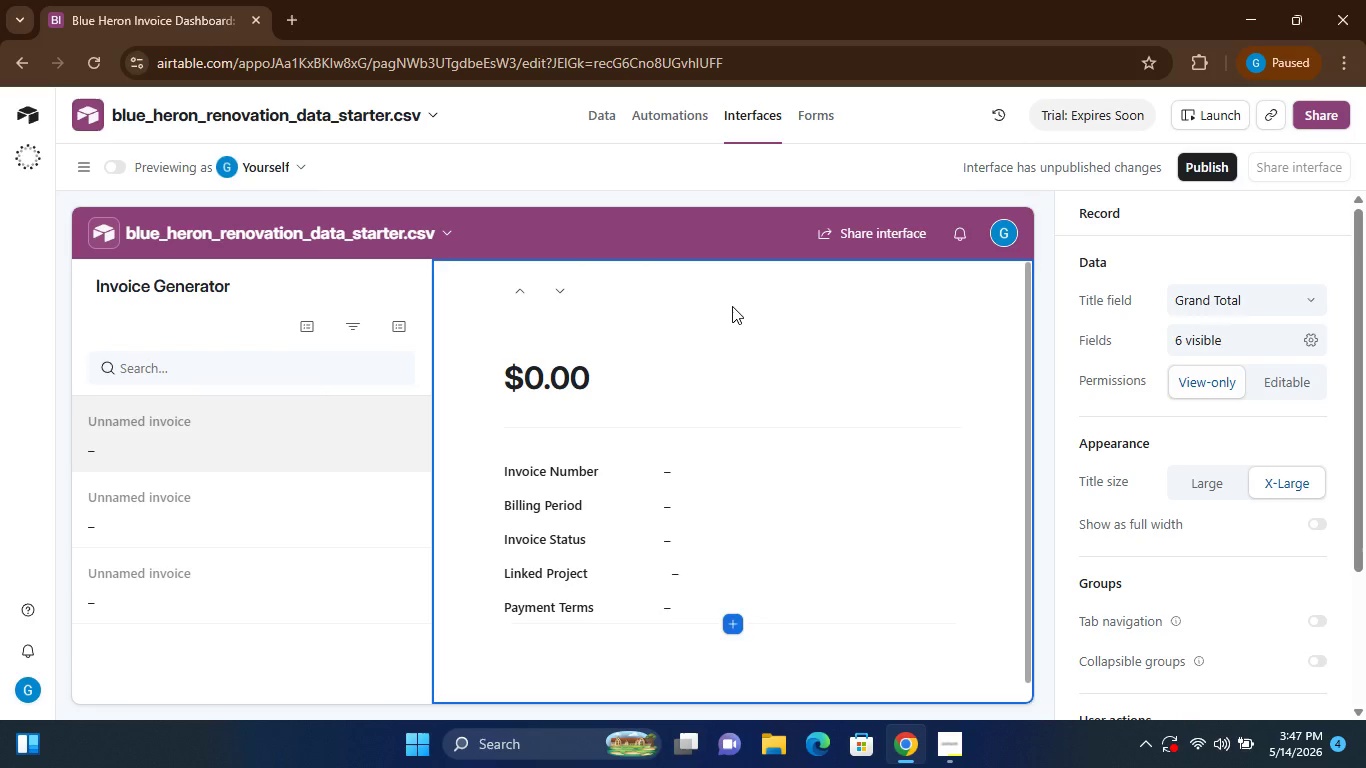 
left_click([732, 306])
 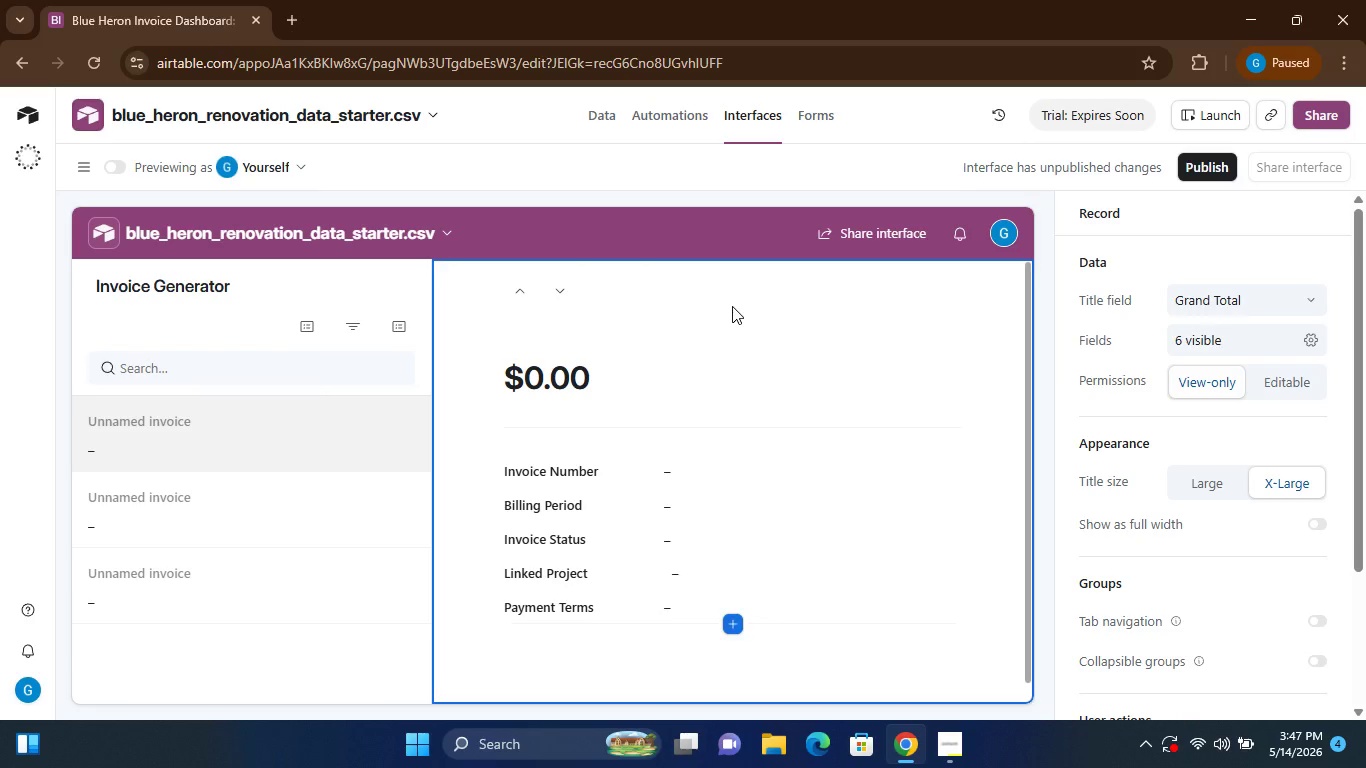 
left_click([732, 306])
 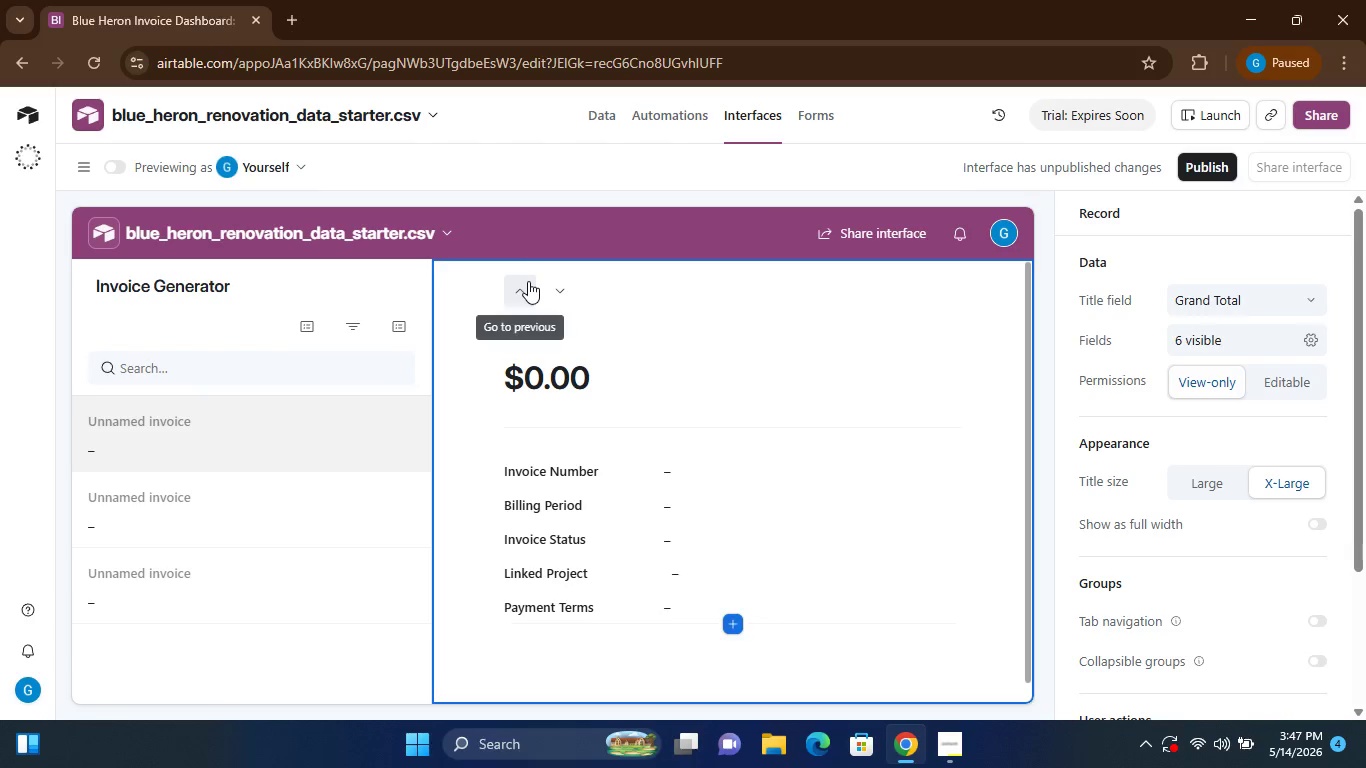 
left_click([528, 283])
 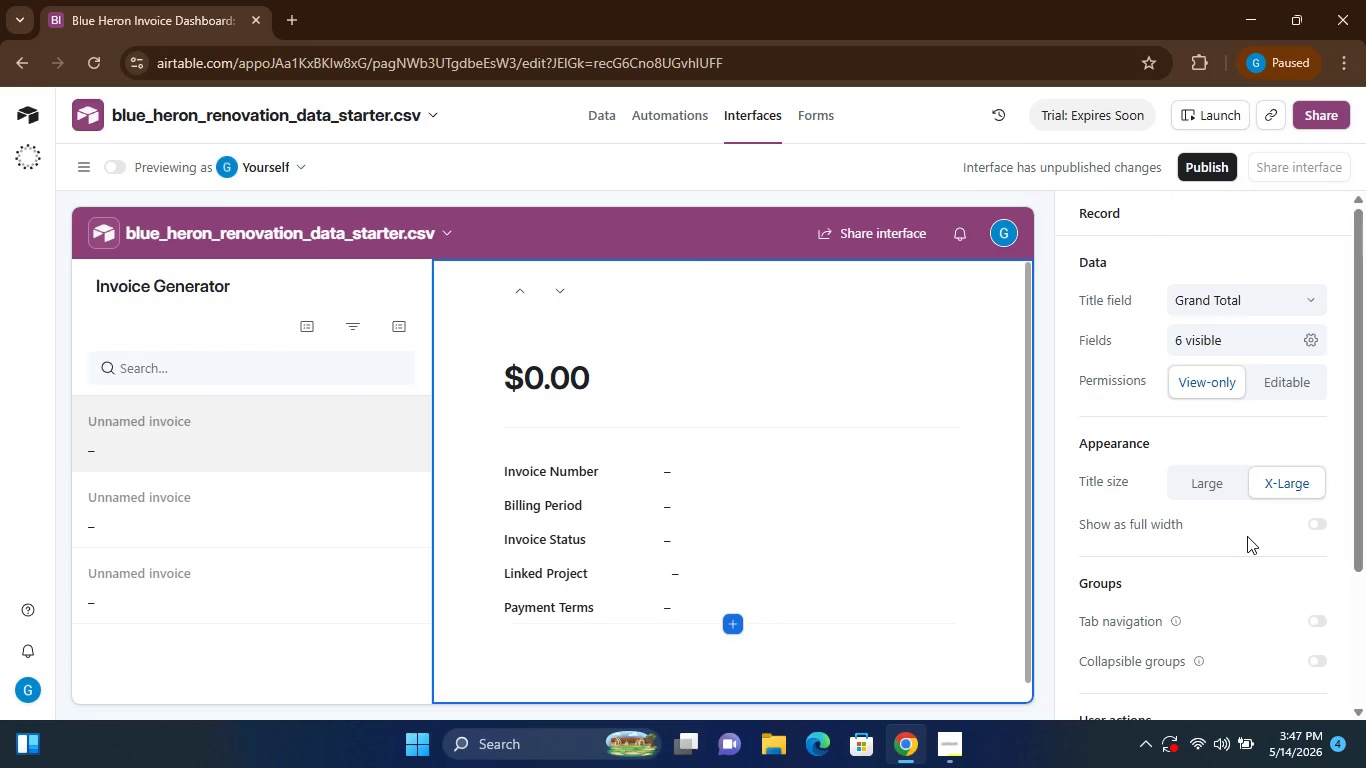 
wait(6.2)
 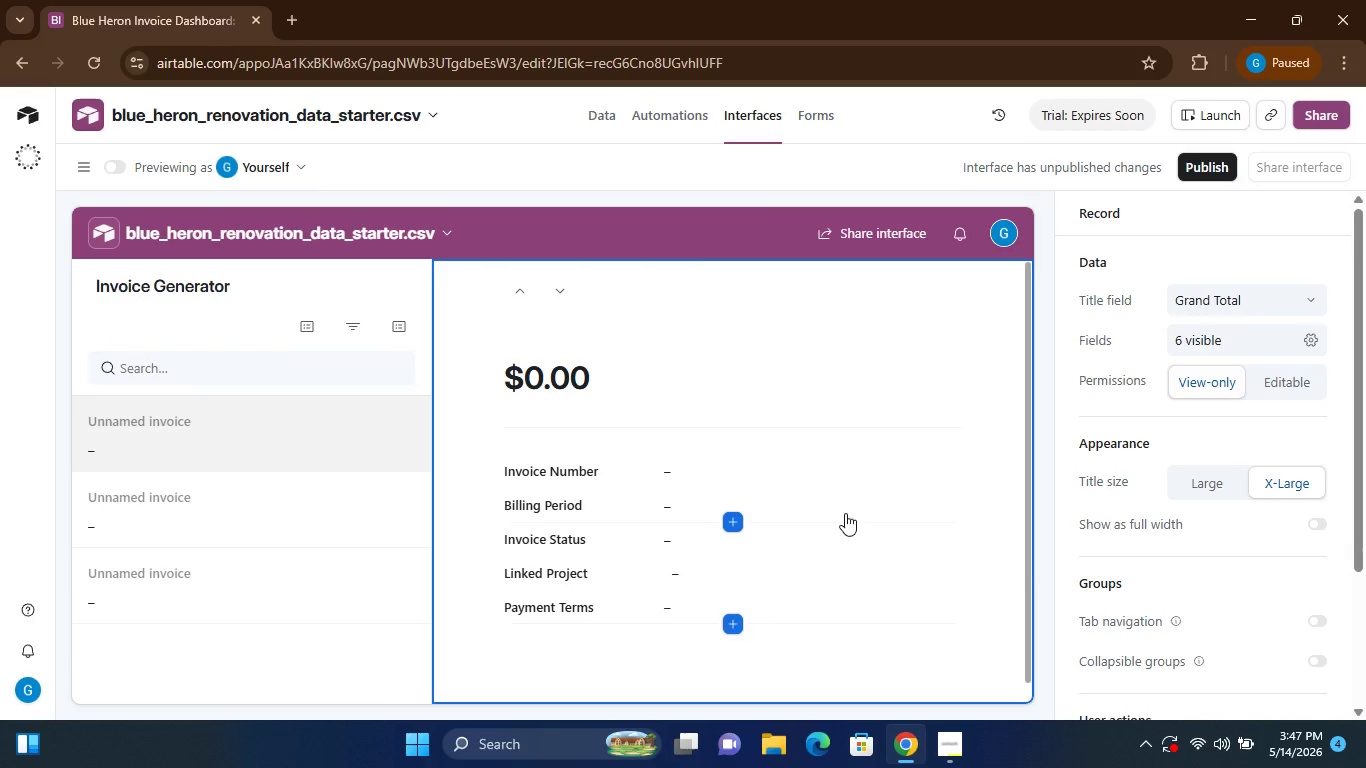 
left_click([1301, 288])
 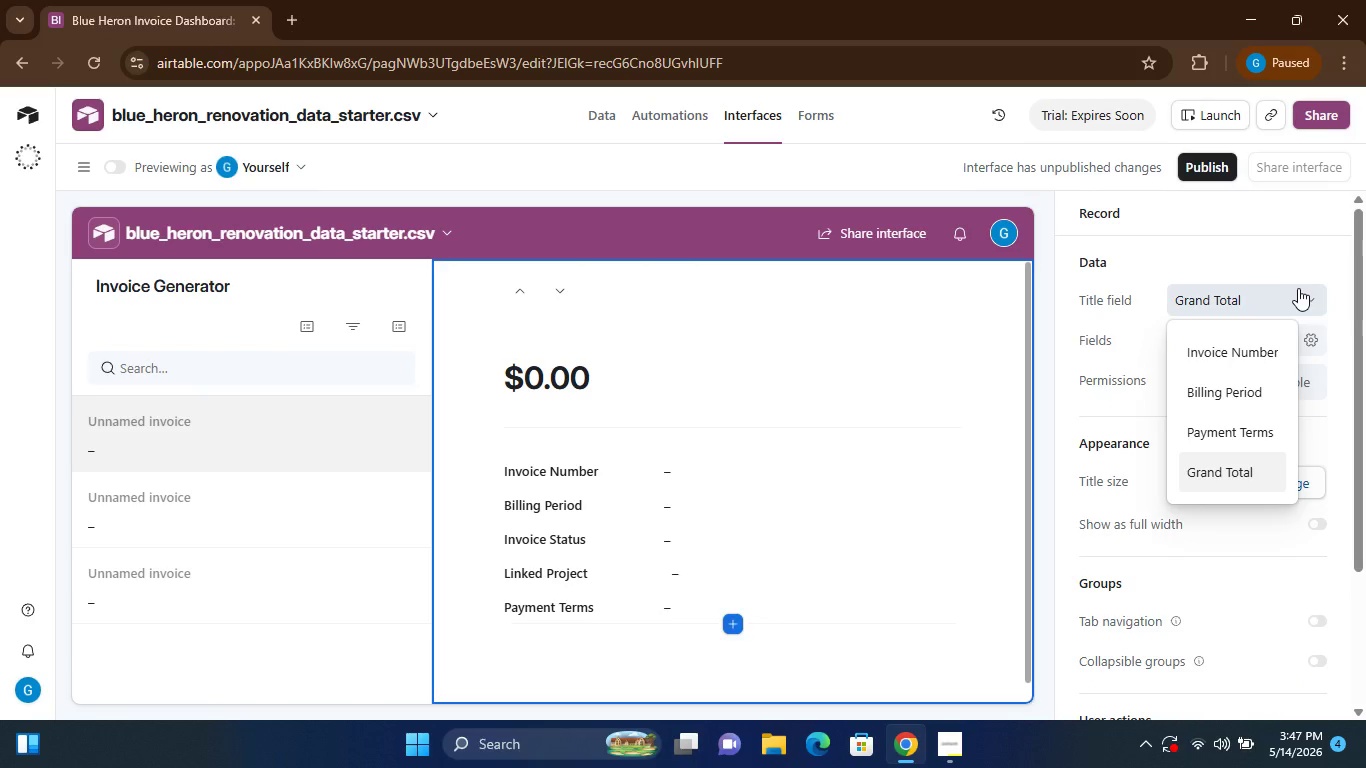 
wait(11.41)
 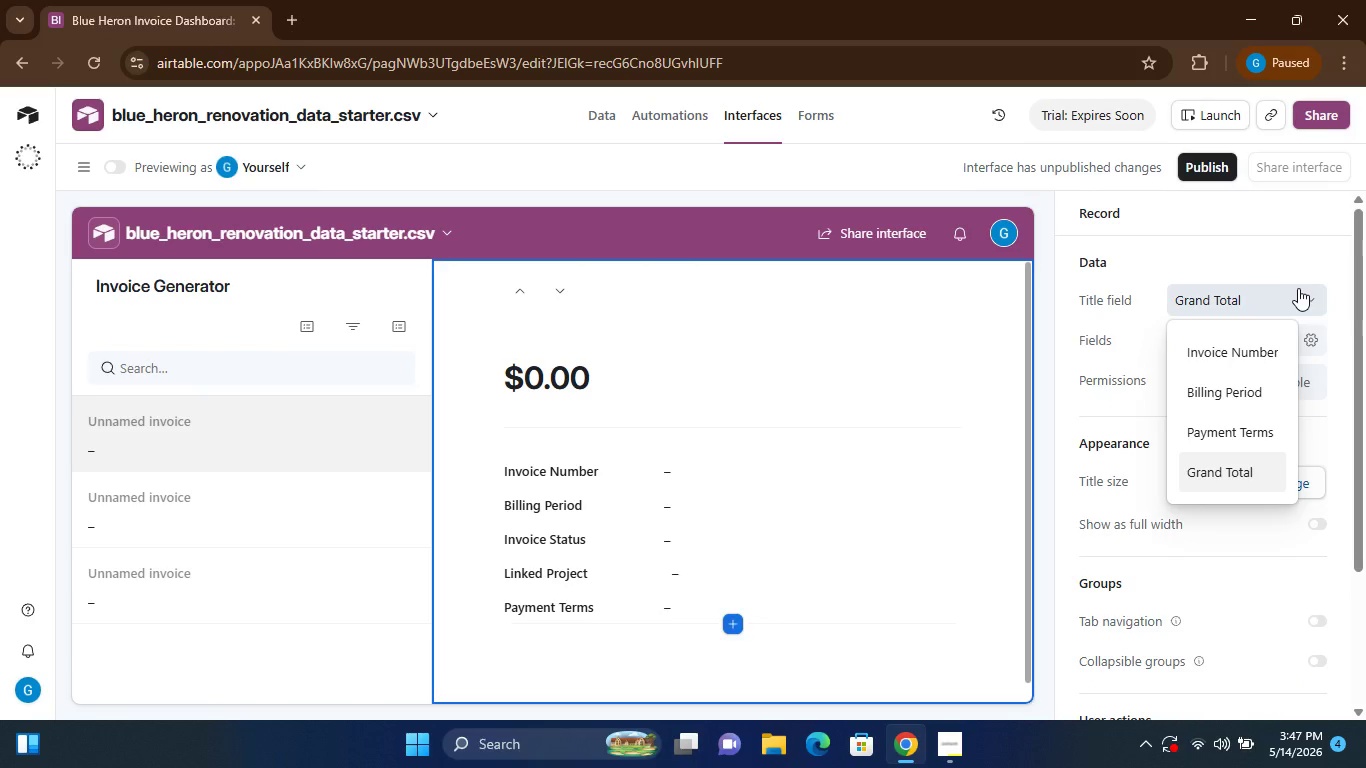 
left_click([1043, 497])
 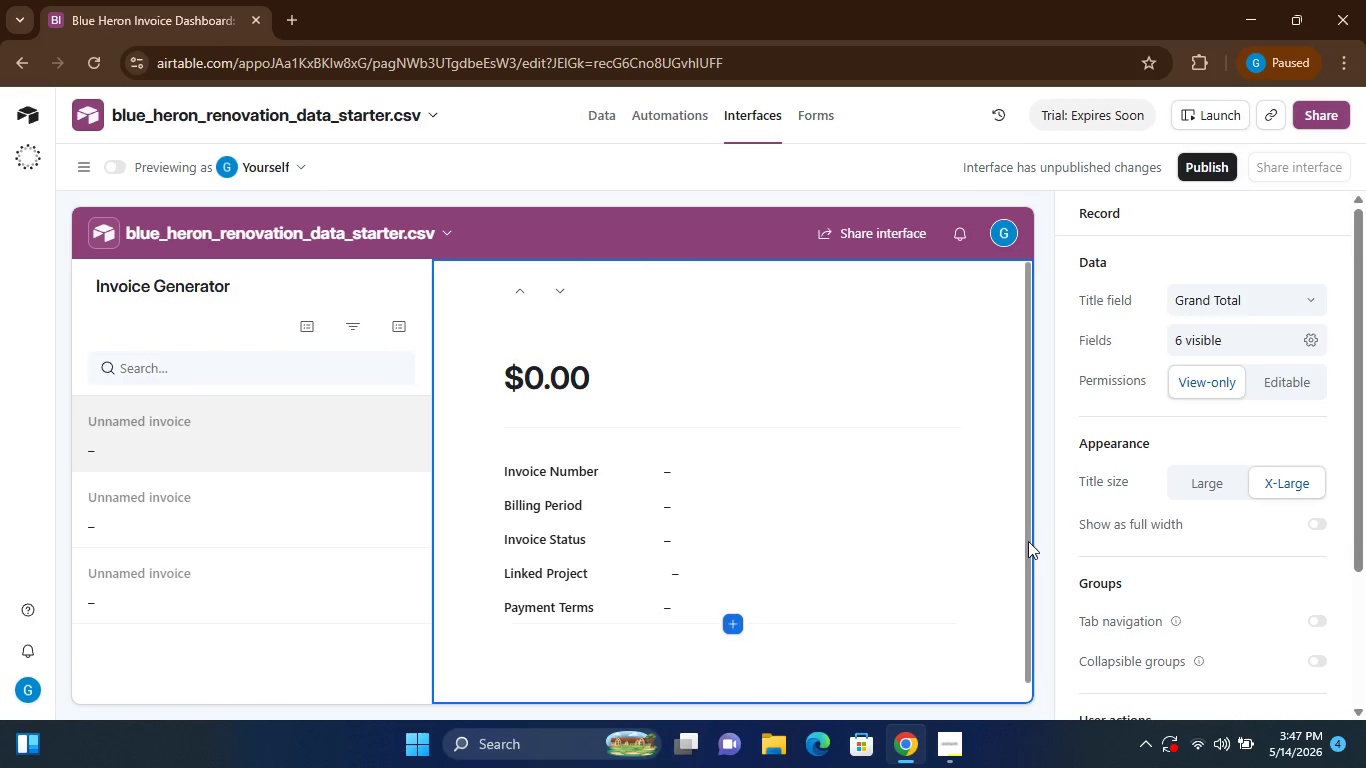 
left_click_drag(start_coordinate=[1028, 541], to_coordinate=[1022, 425])
 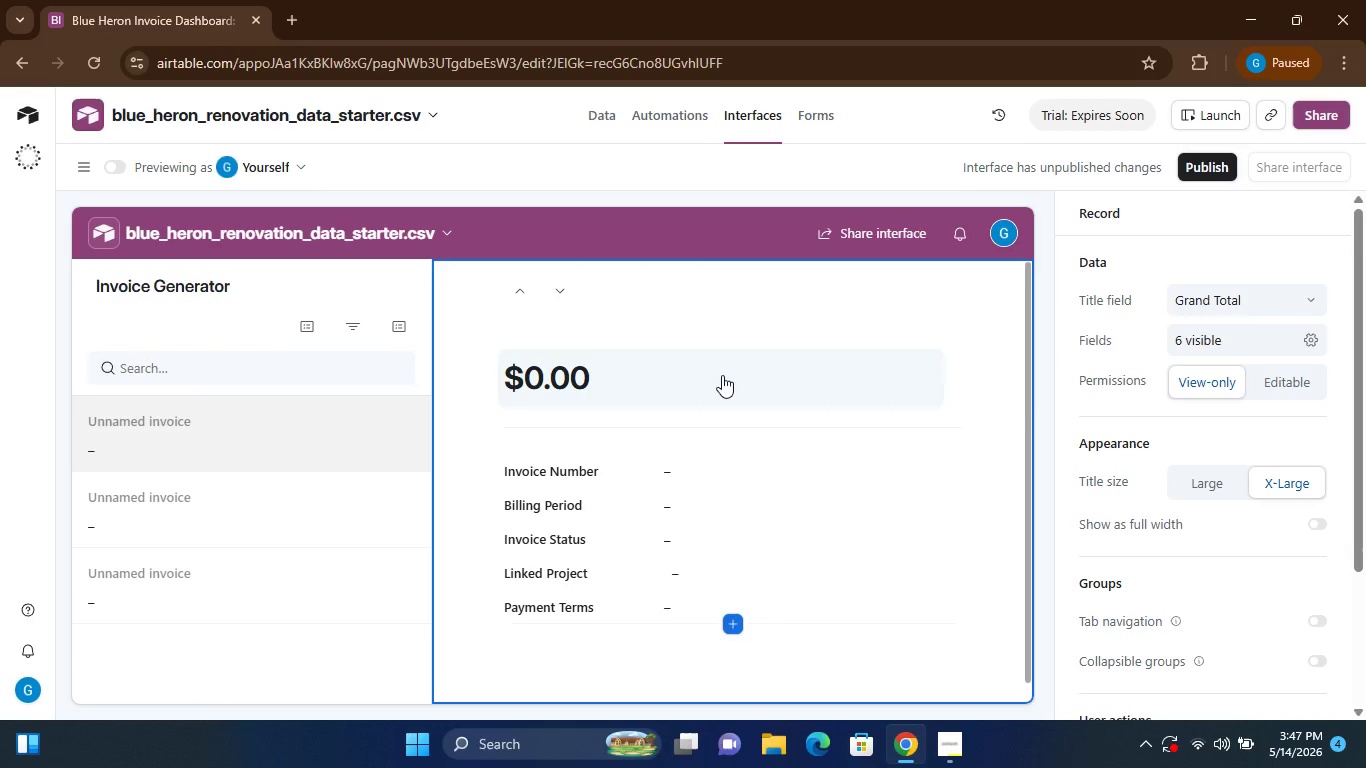 
left_click([722, 375])
 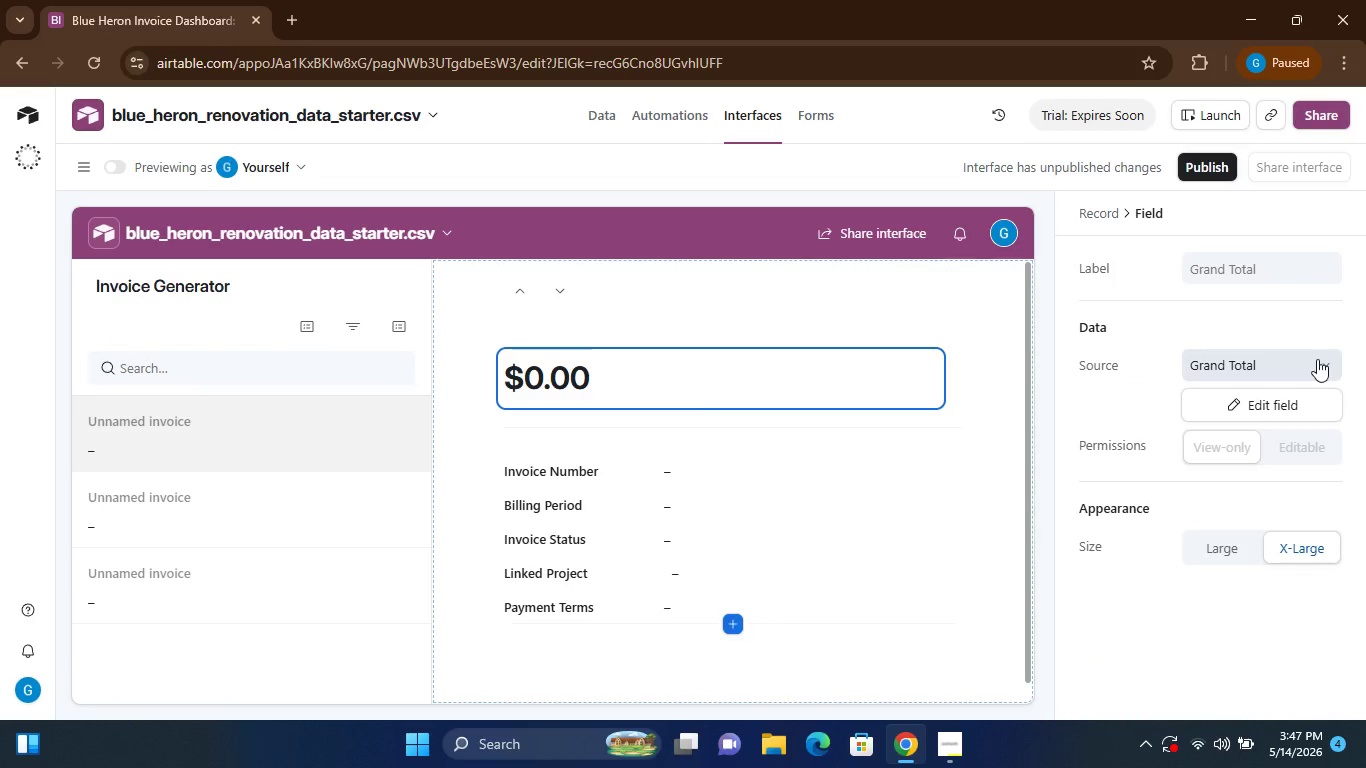 
left_click([1310, 358])
 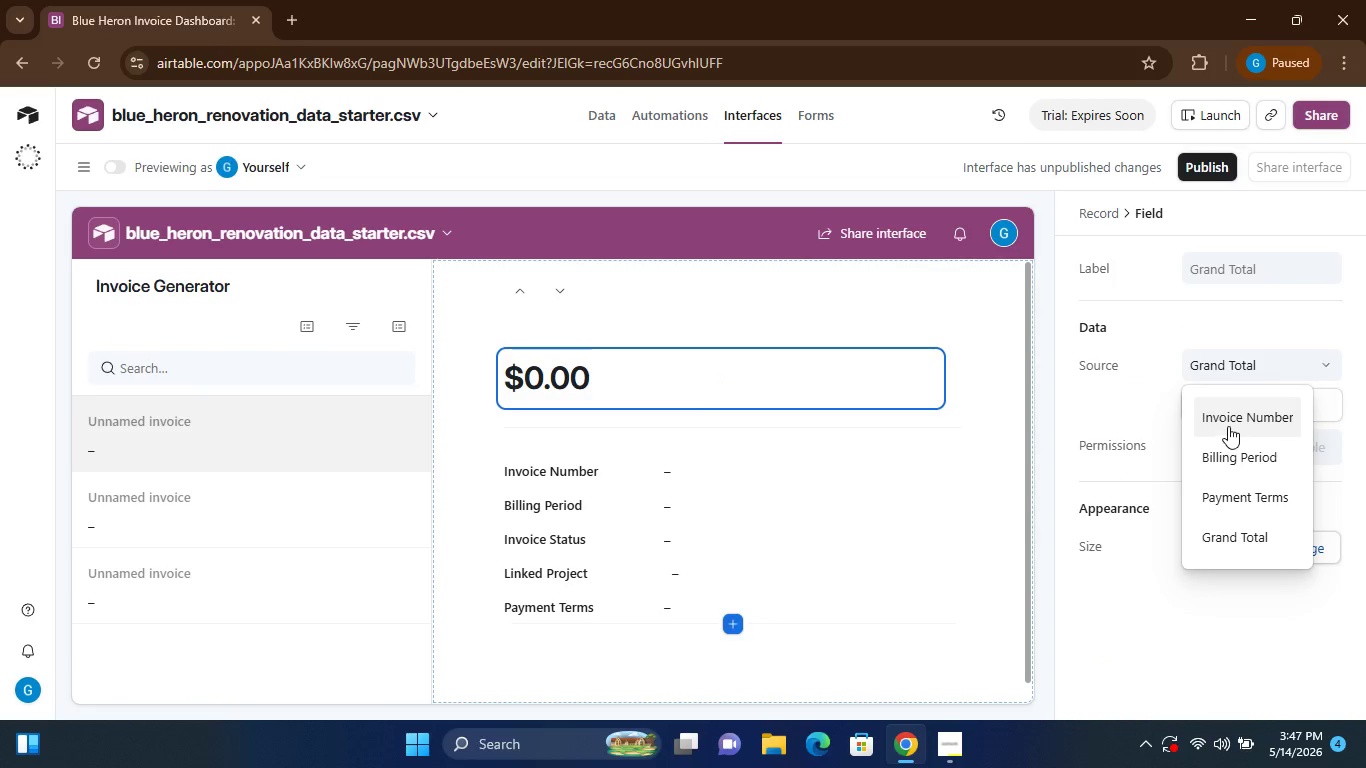 
left_click([1228, 426])
 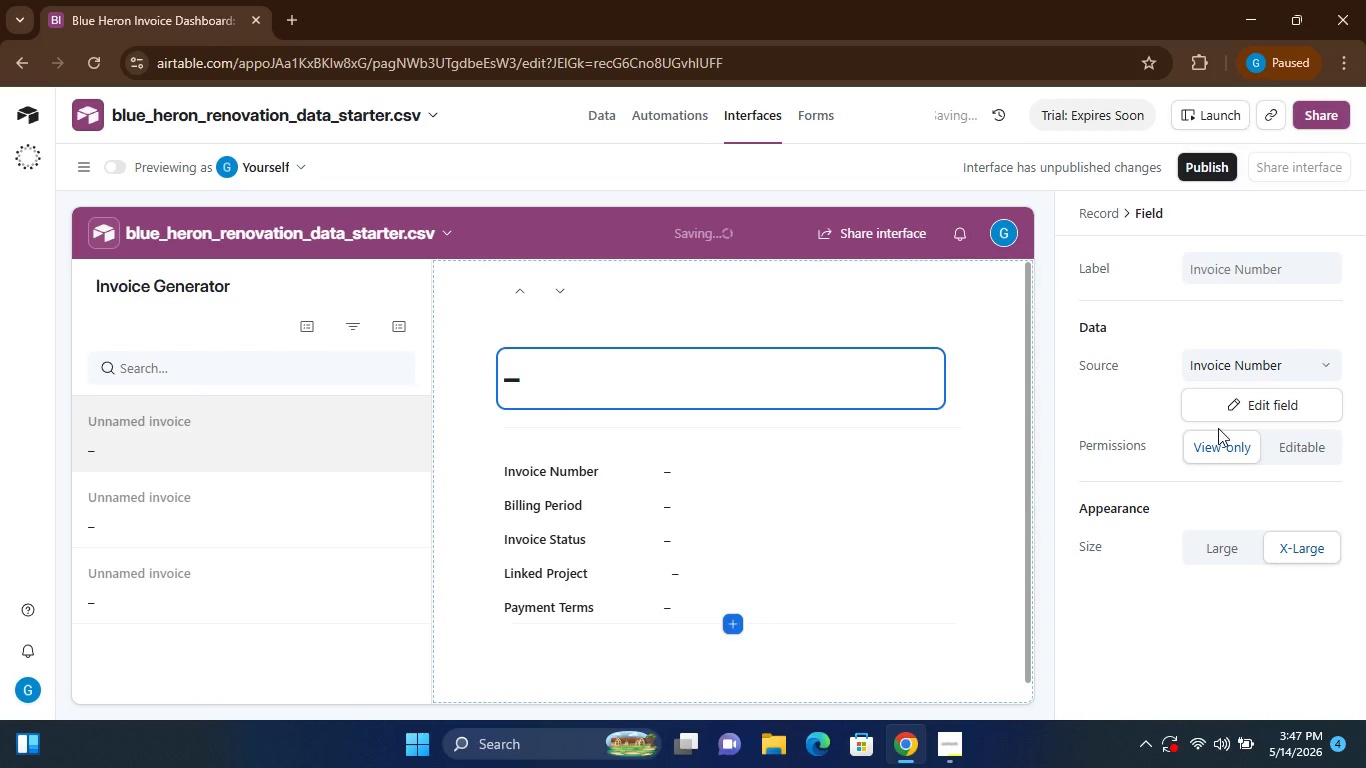 
left_click([1283, 367])
 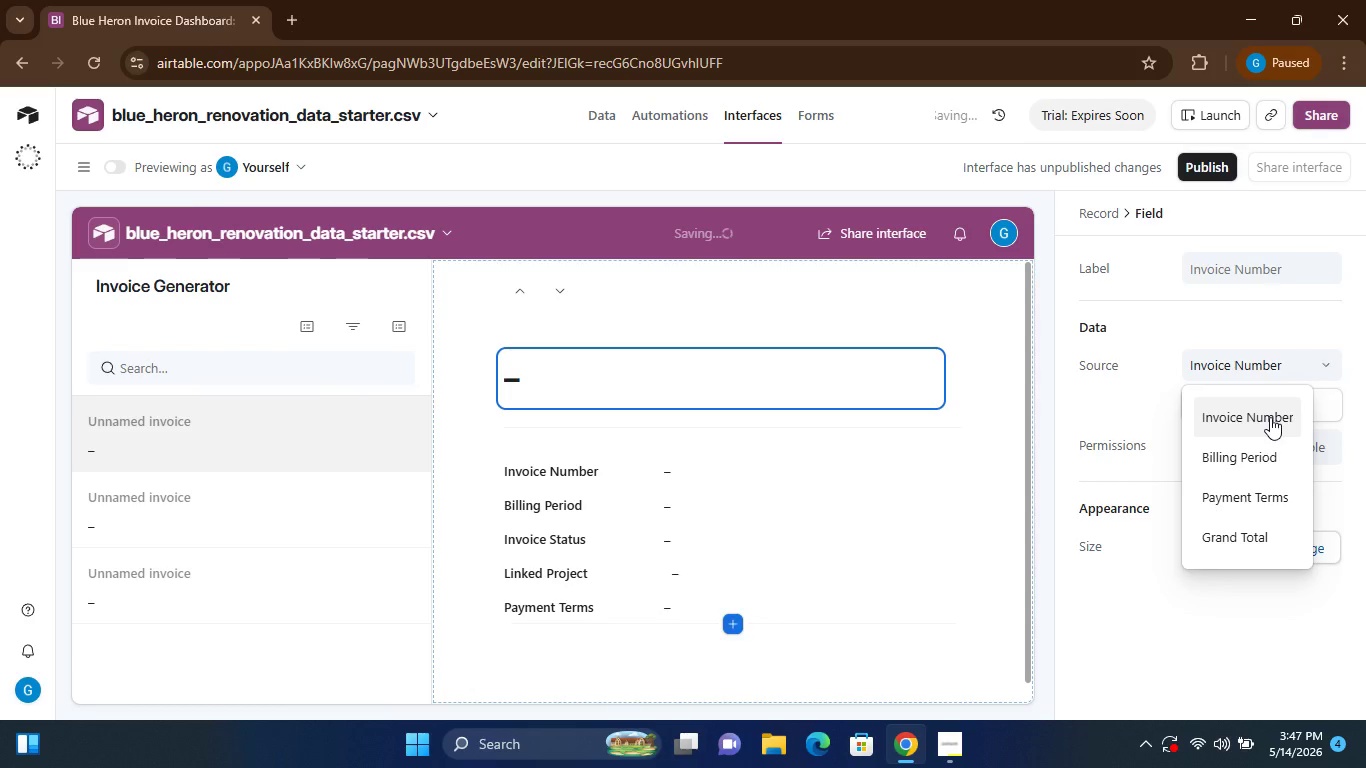 
left_click([1255, 452])
 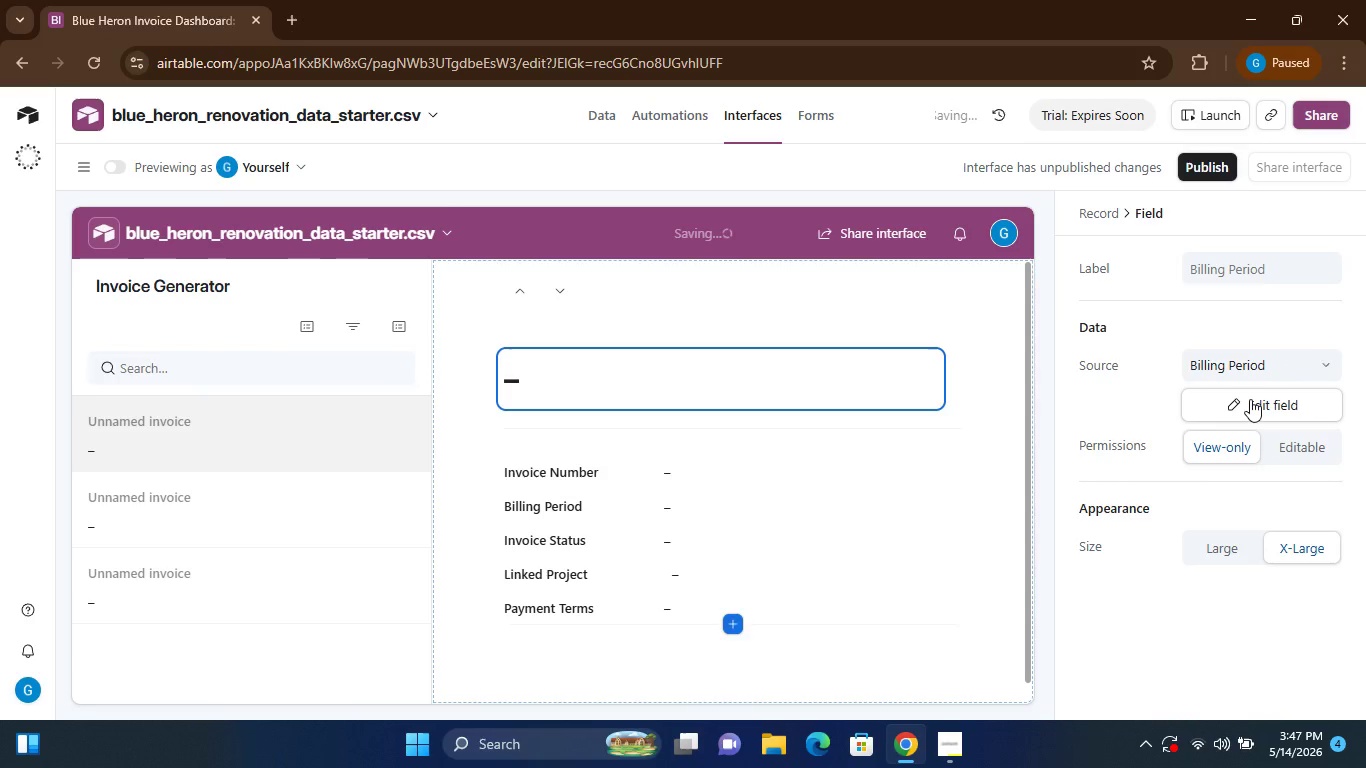 
left_click([1249, 399])
 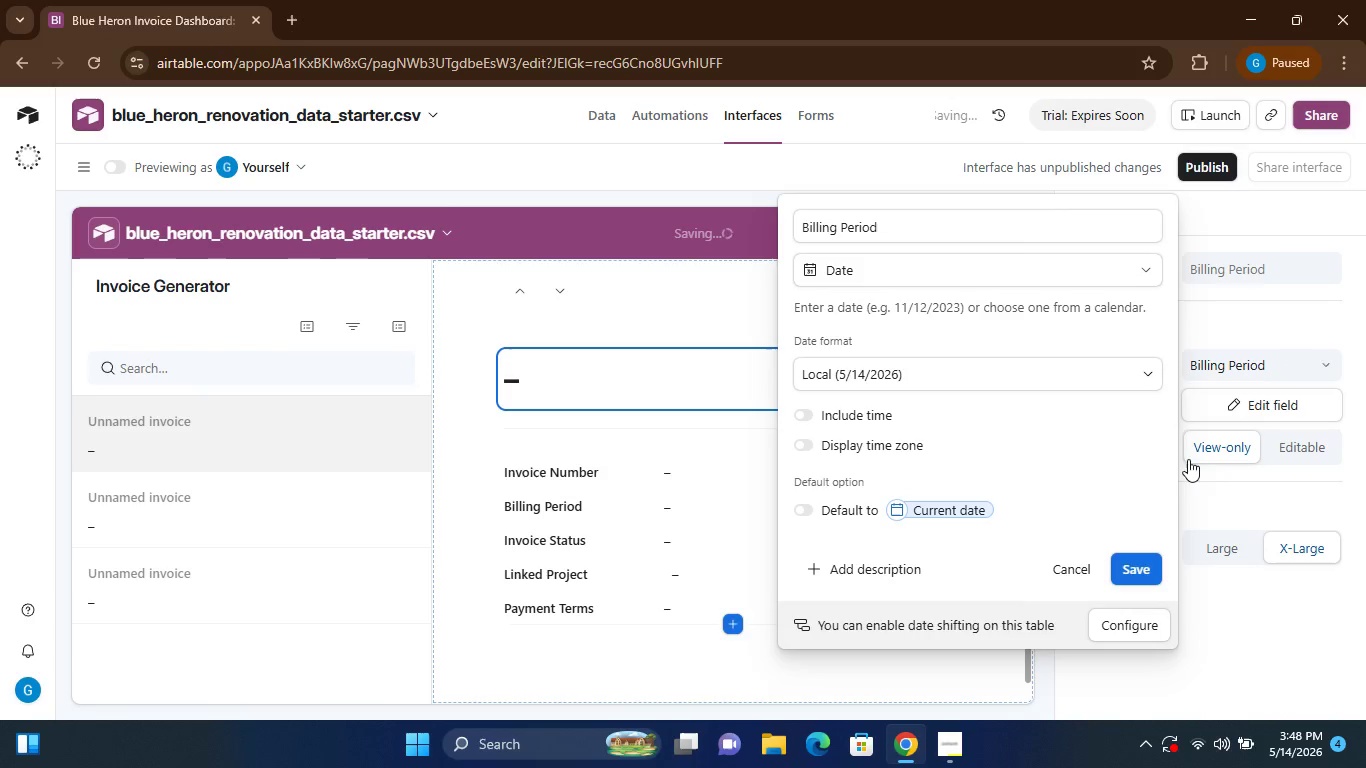 
left_click([1208, 493])
 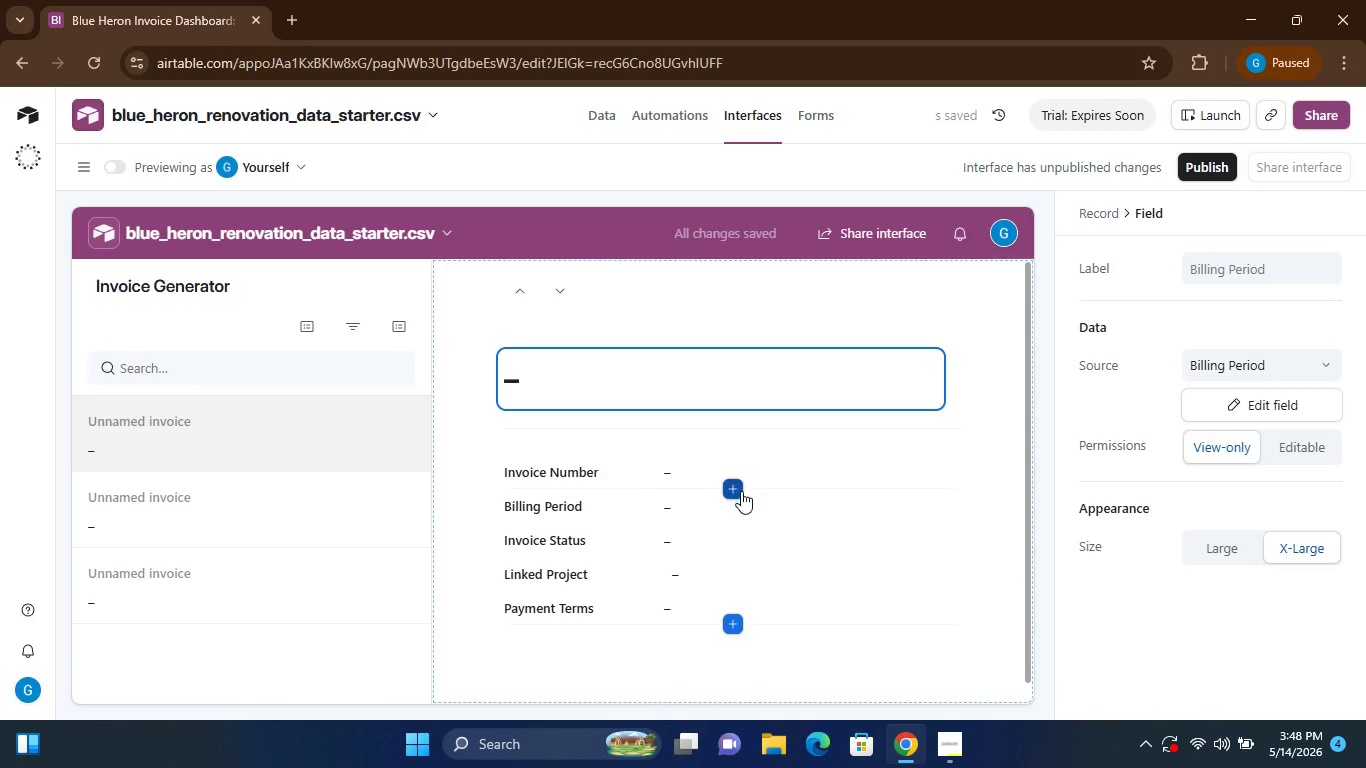 
left_click([737, 491])
 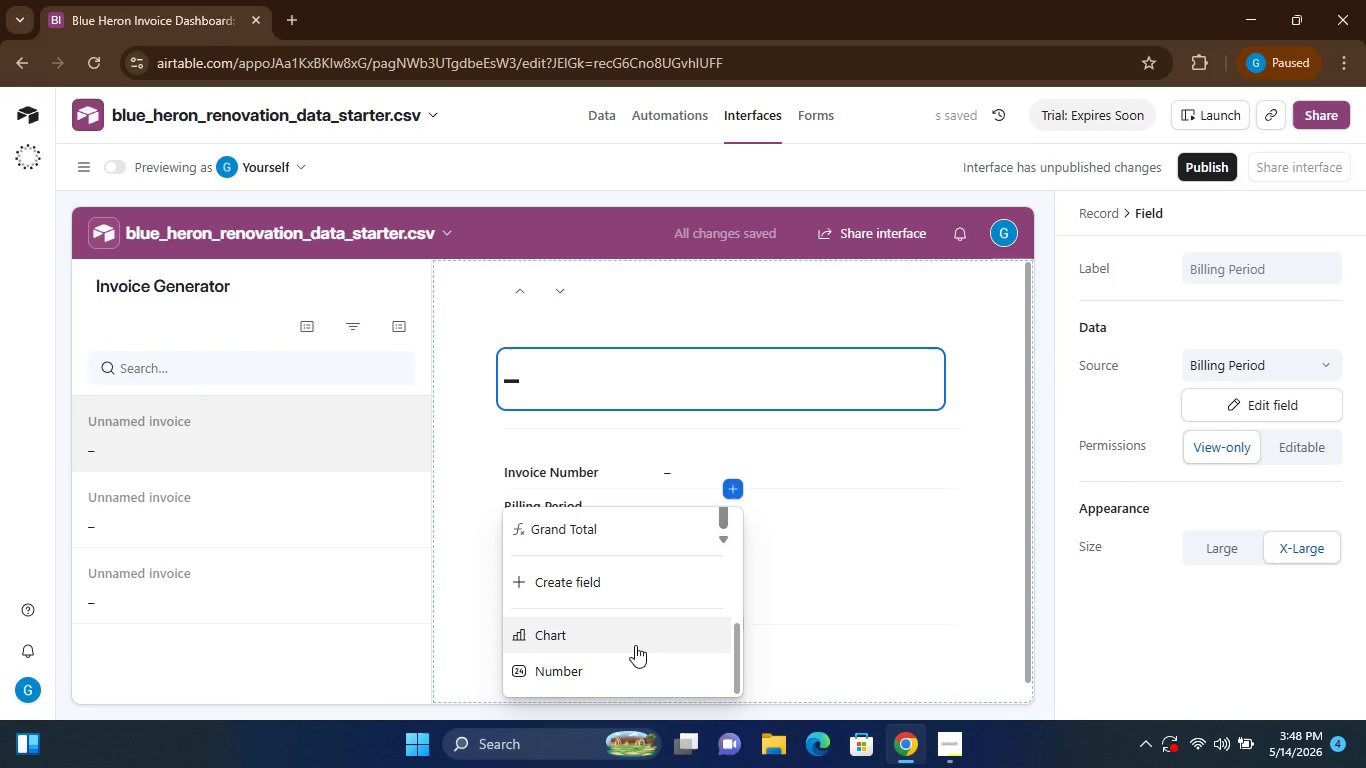 
wait(5.34)
 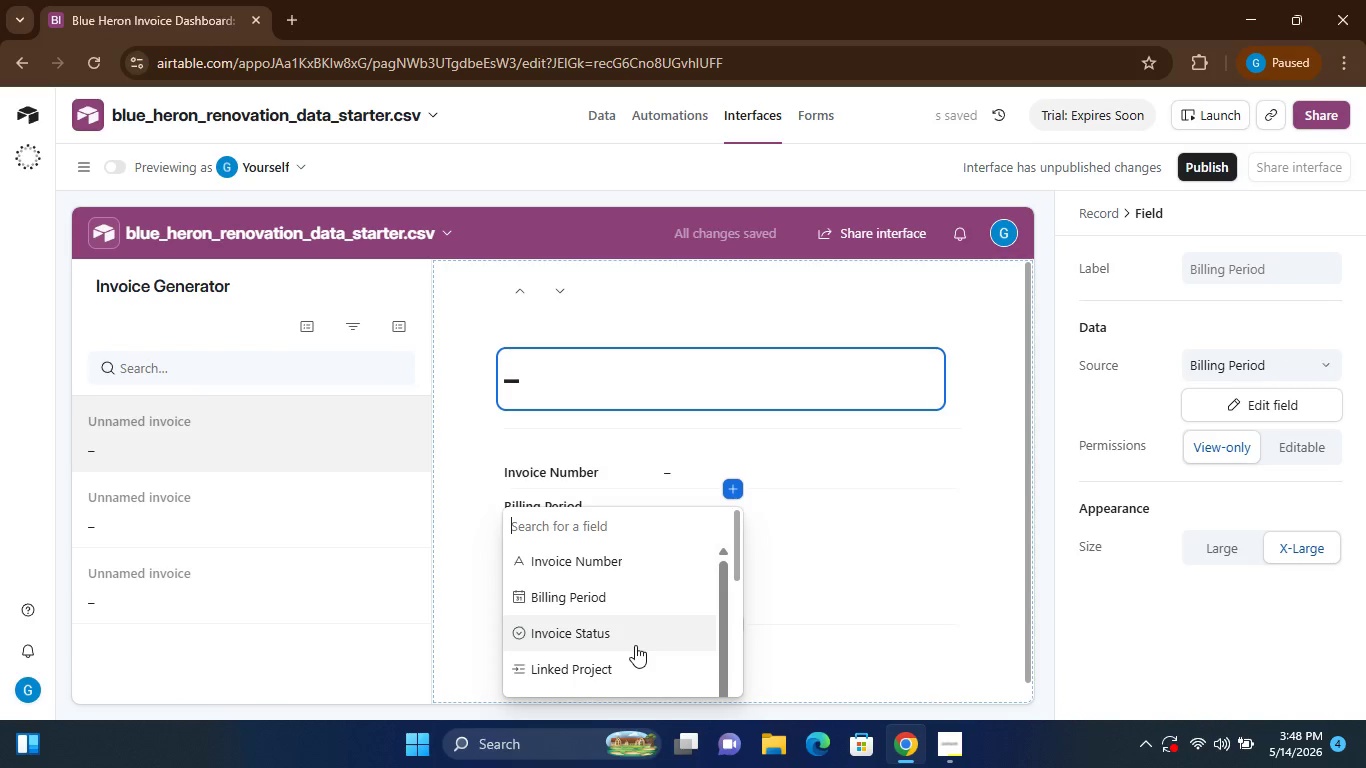 
left_click([1163, 667])
 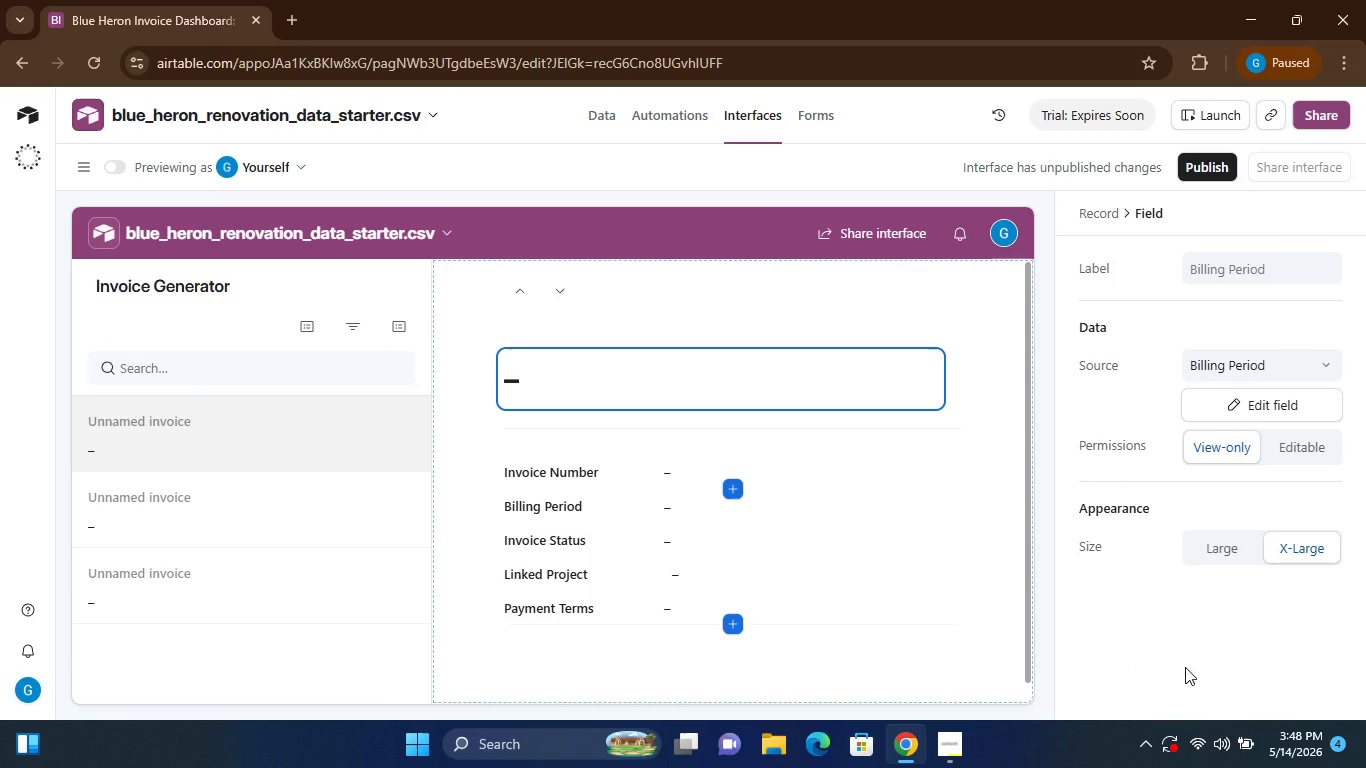 
wait(24.47)
 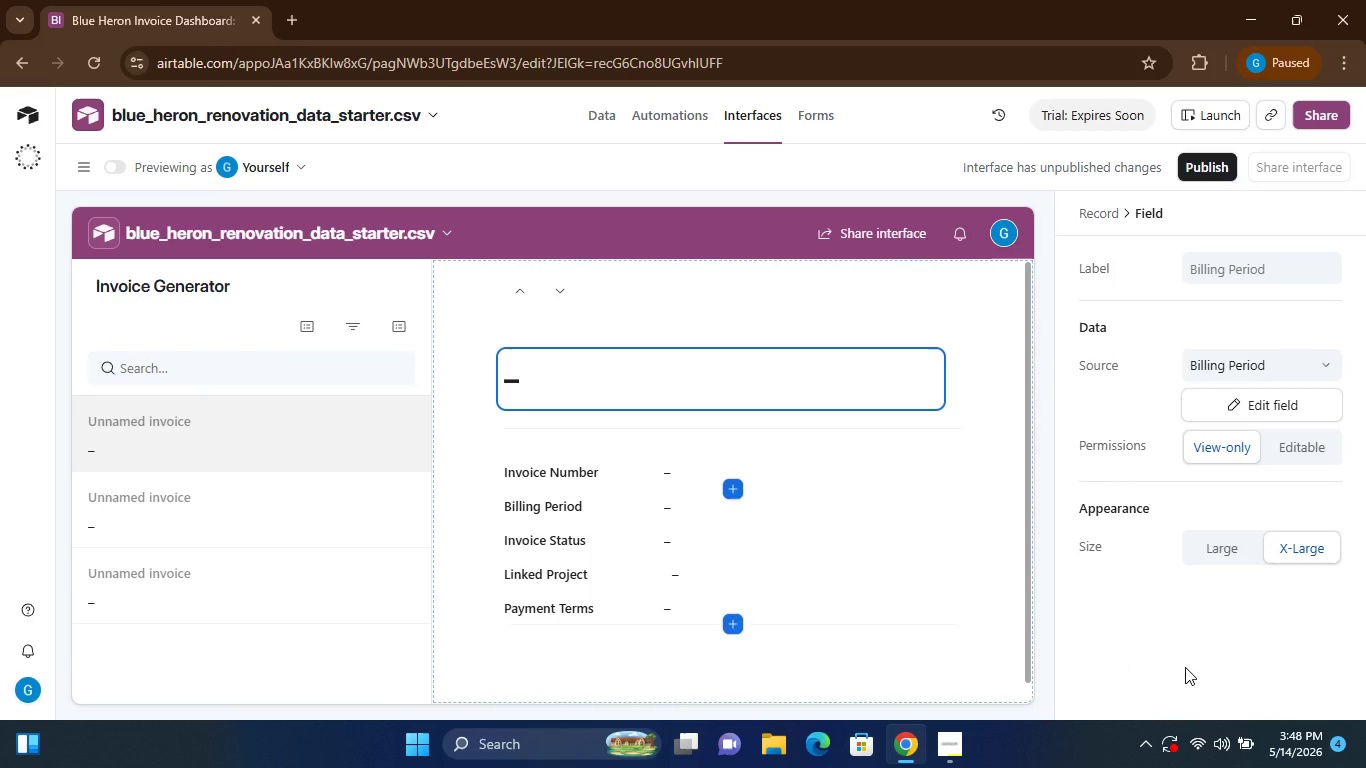 
left_click([271, 532])
 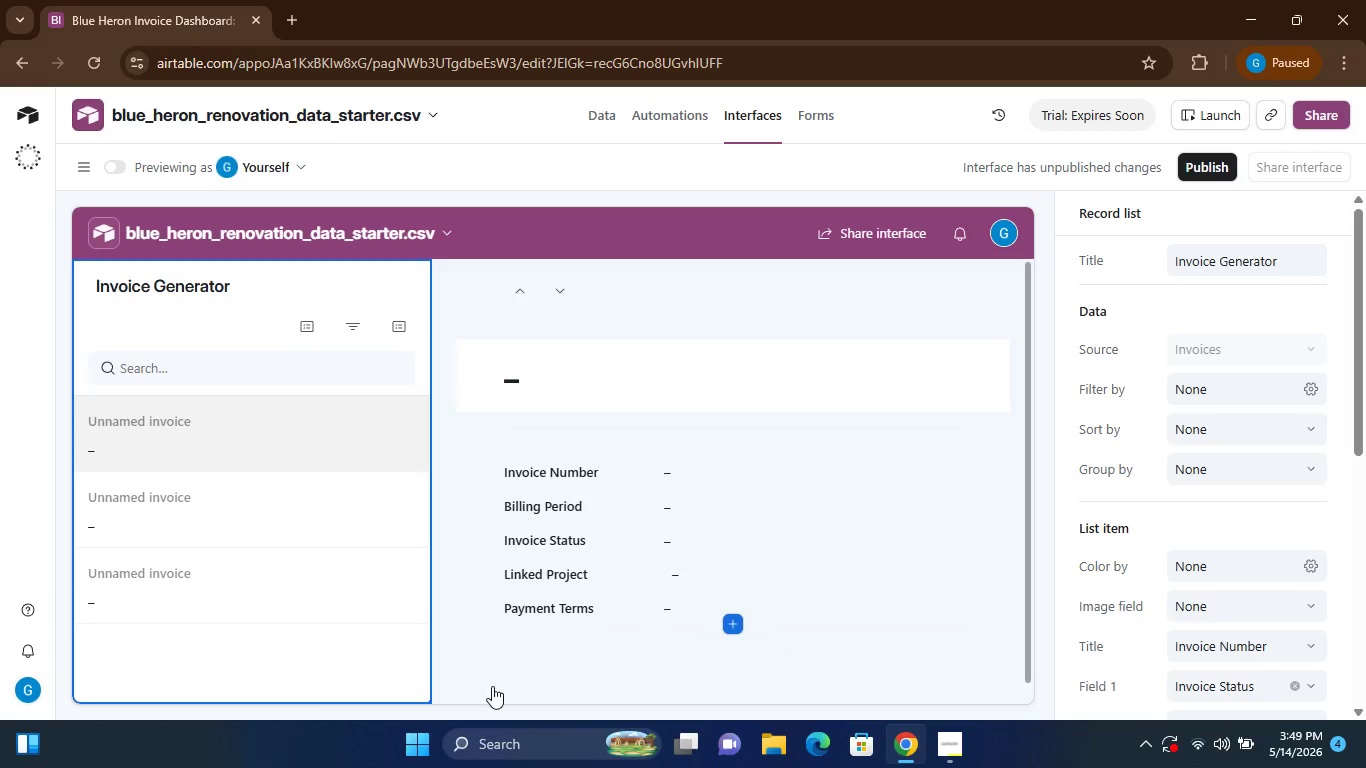 
wait(74.32)
 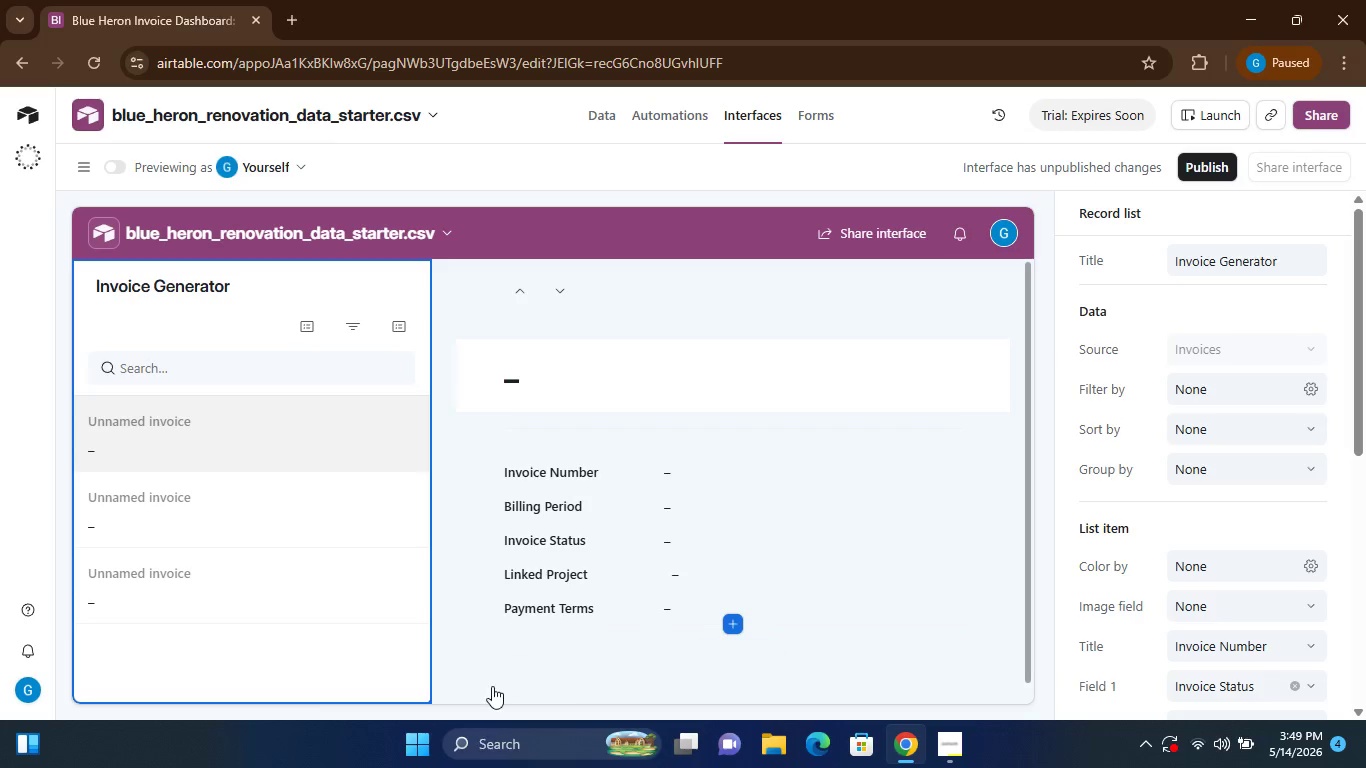 
mouse_move([586, 651])
 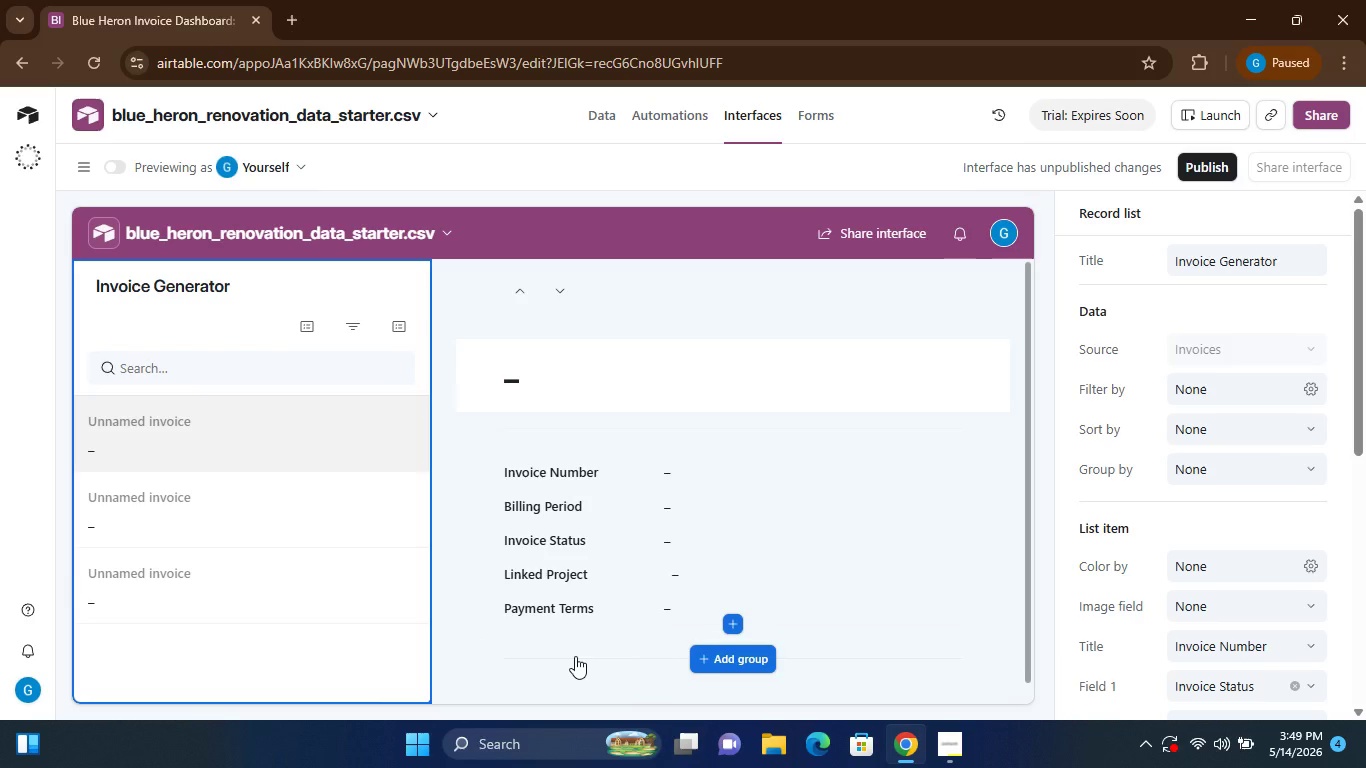 
mouse_move([606, 629])
 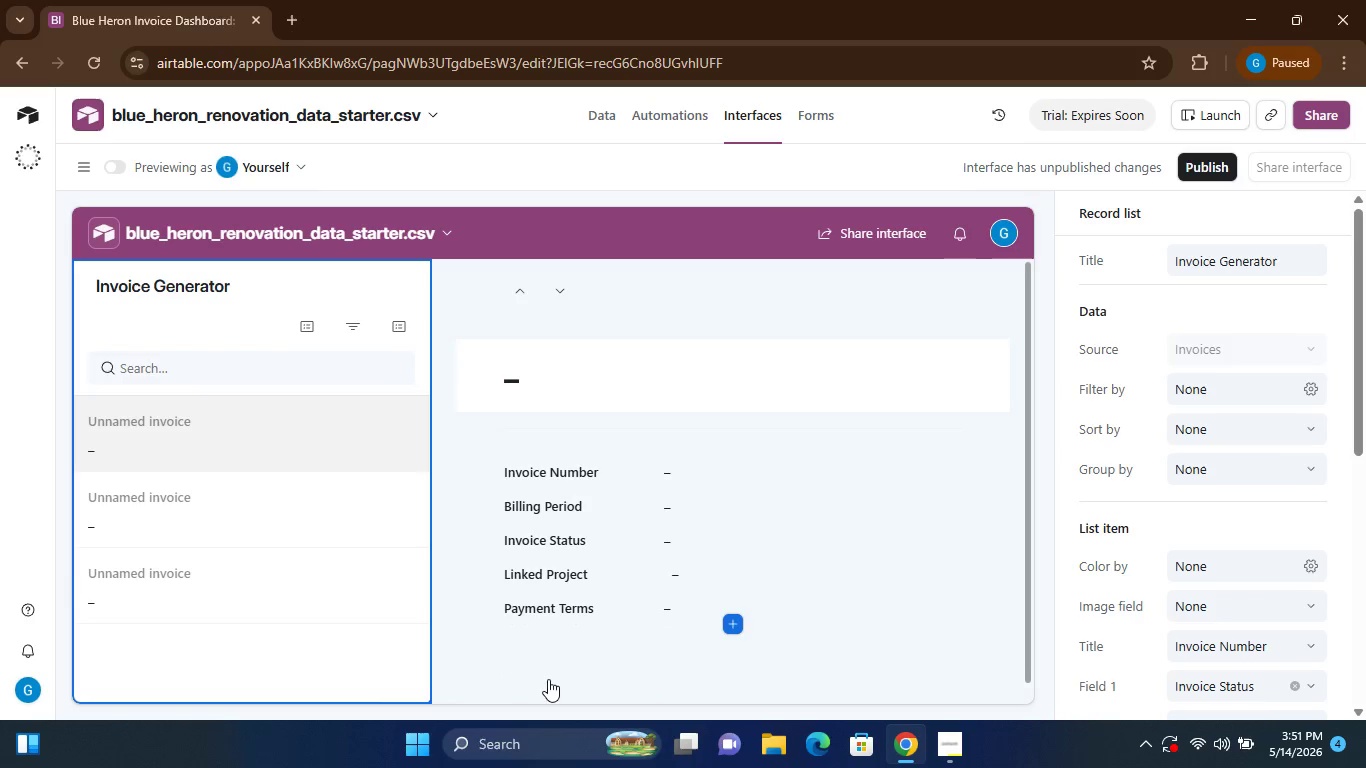 
wait(102.86)
 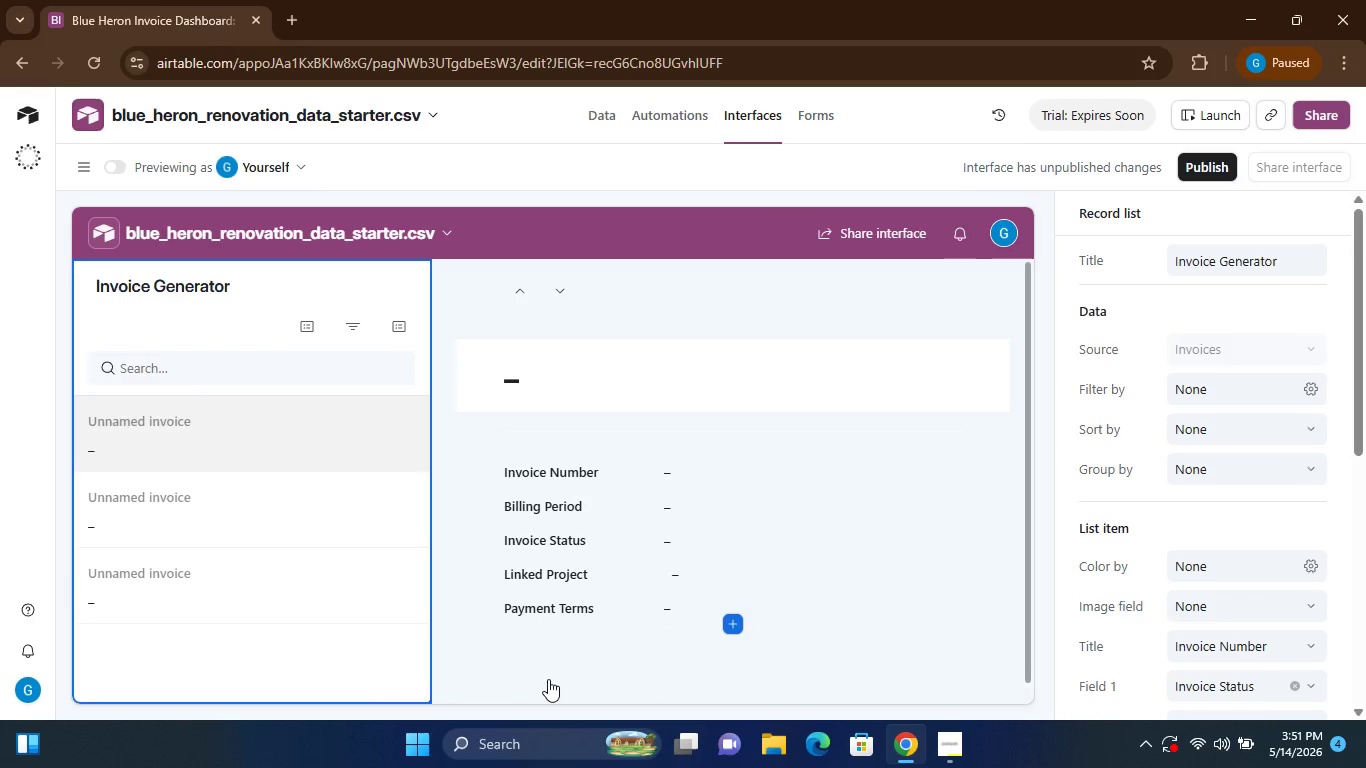 
mouse_move([615, 662])
 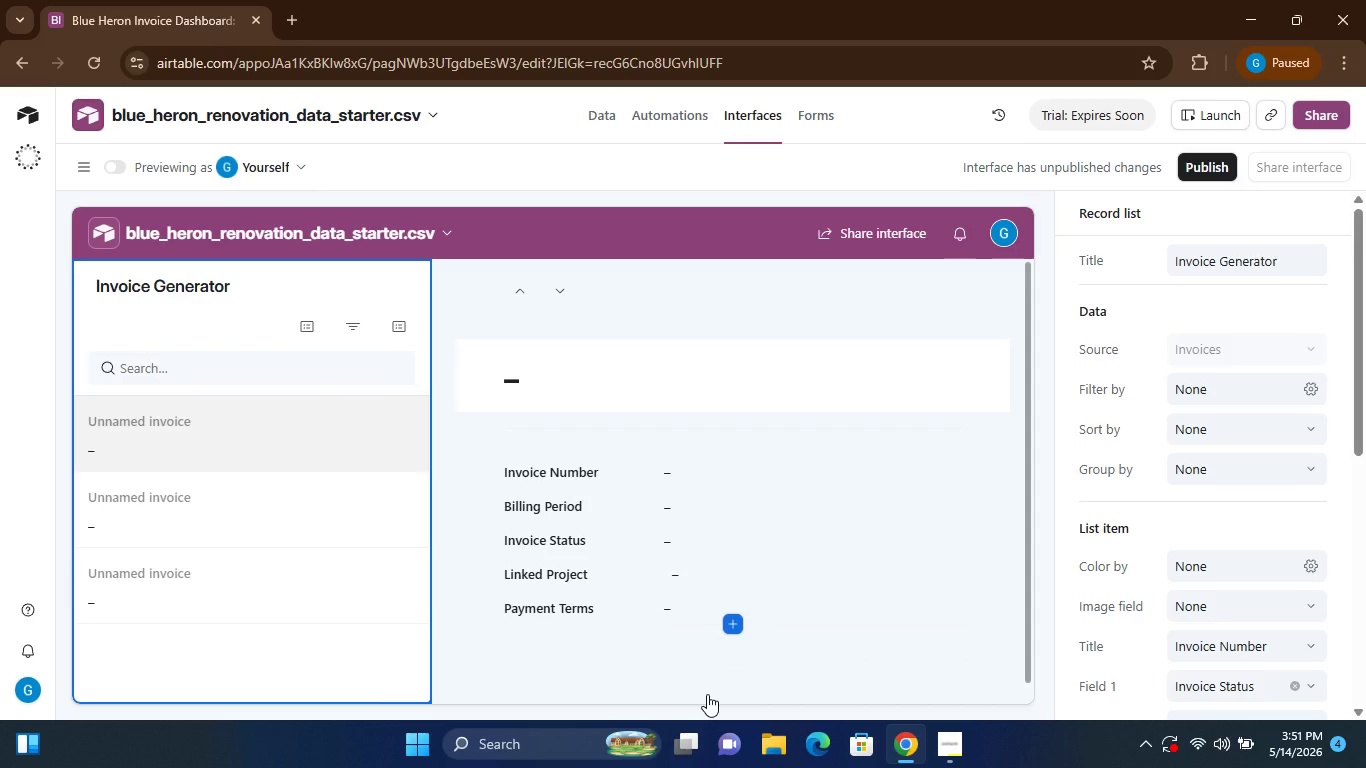 
wait(6.81)
 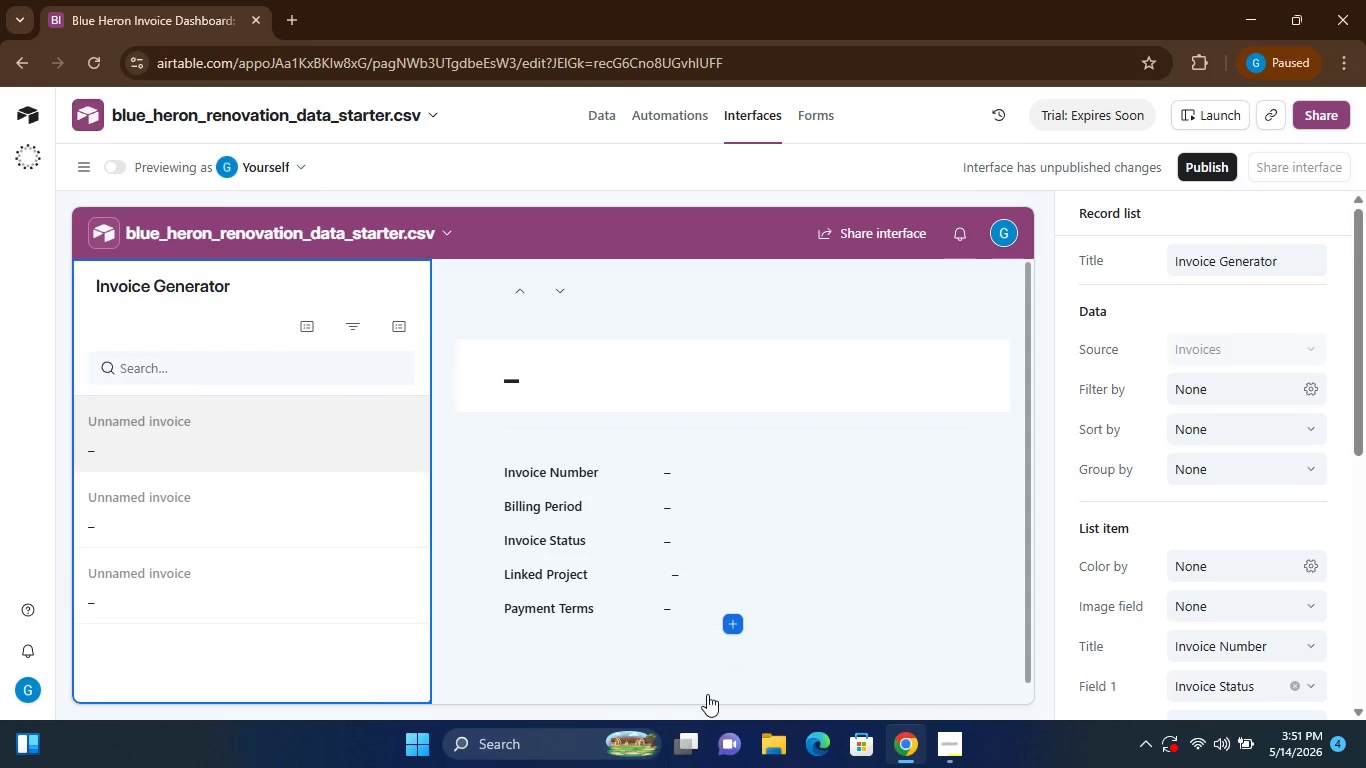 
mouse_move([711, 714])
 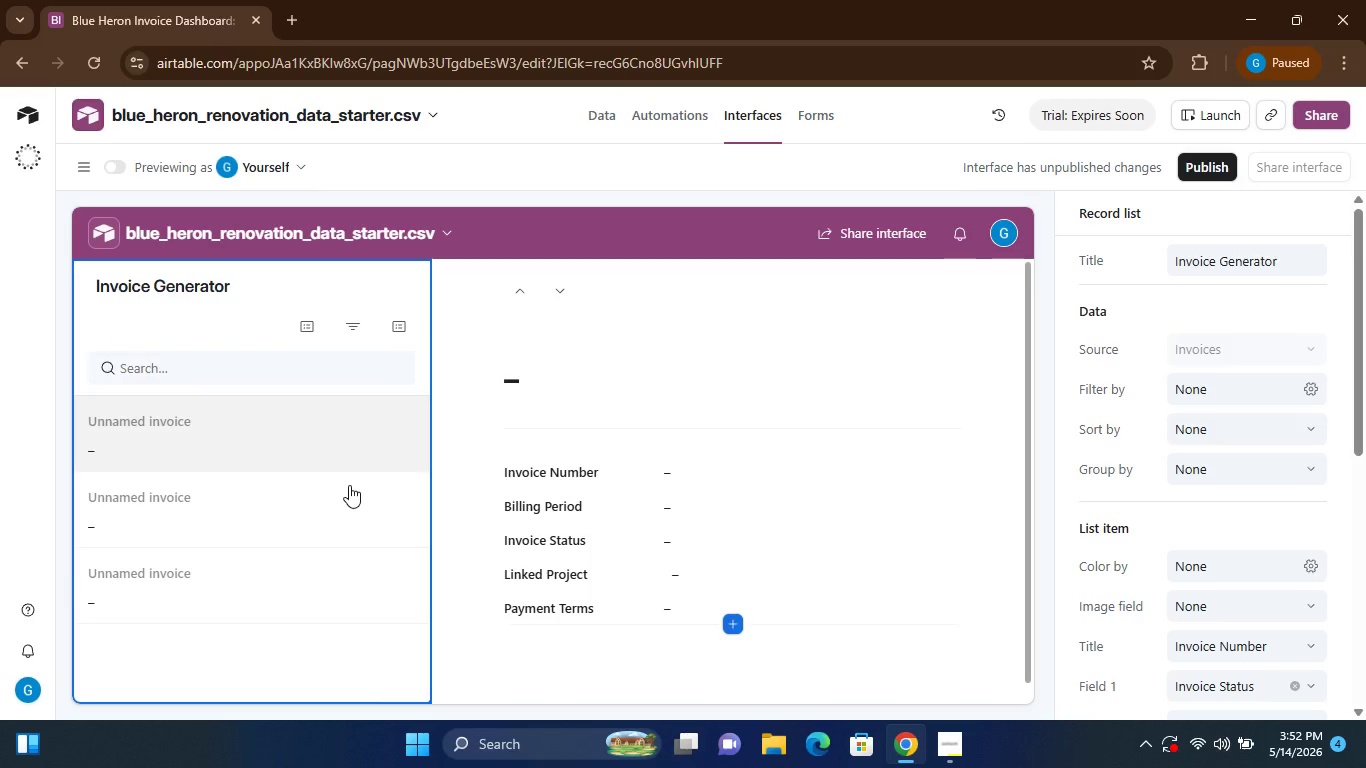 
wait(35.9)
 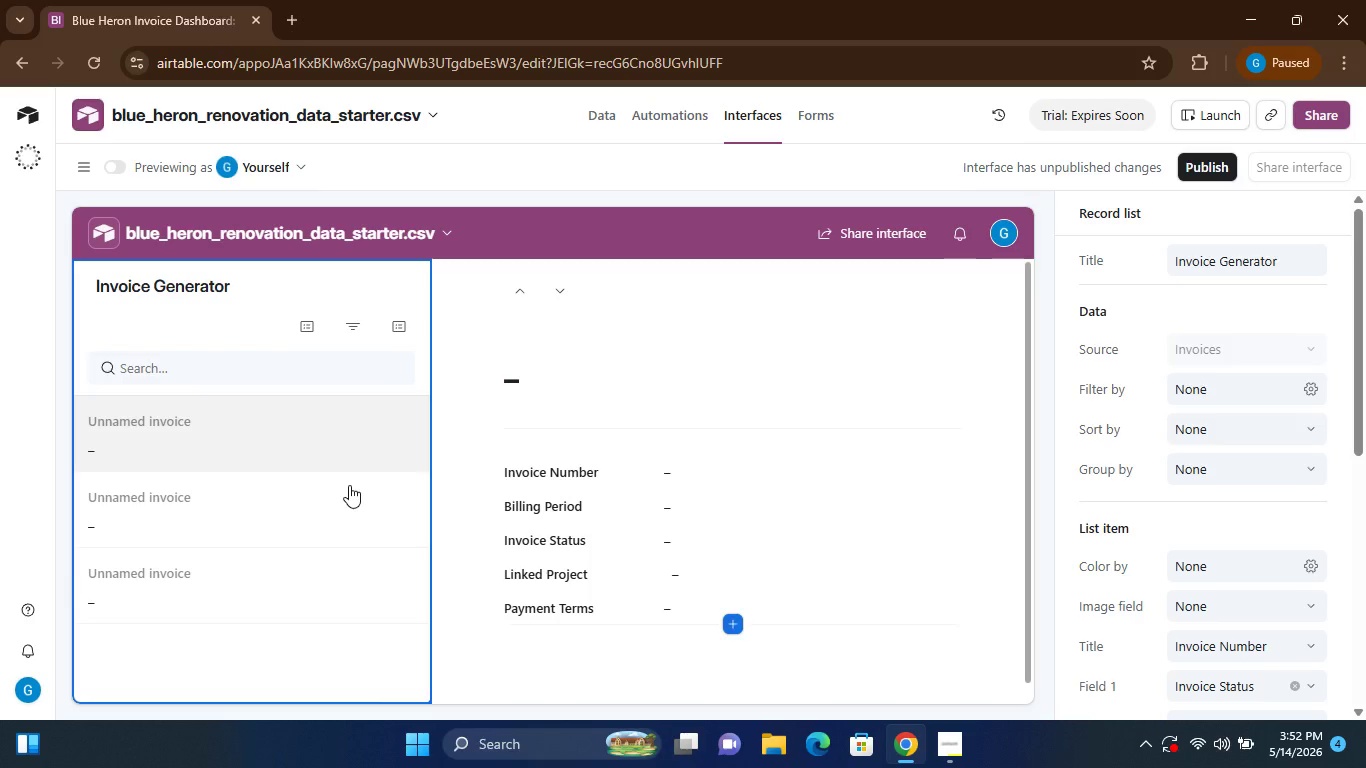 
left_click([606, 121])
 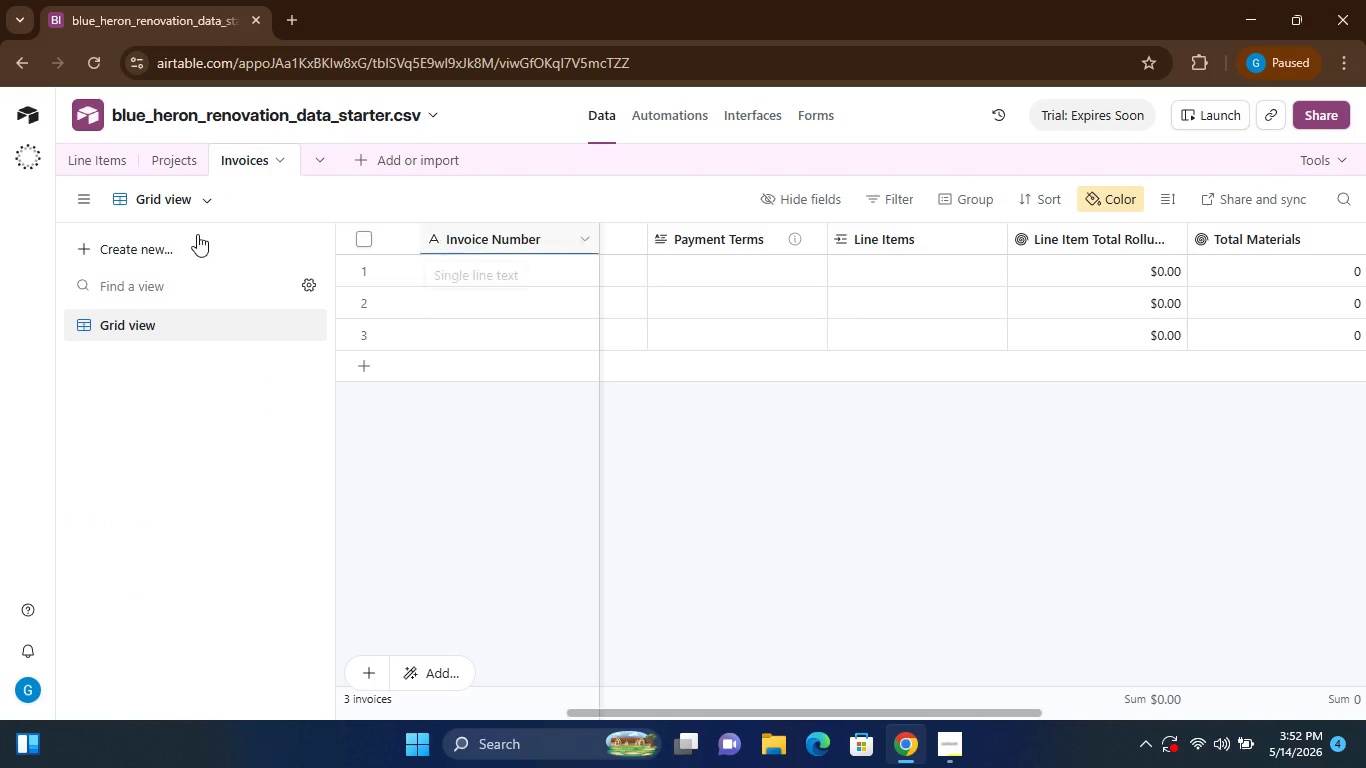 
wait(5.3)
 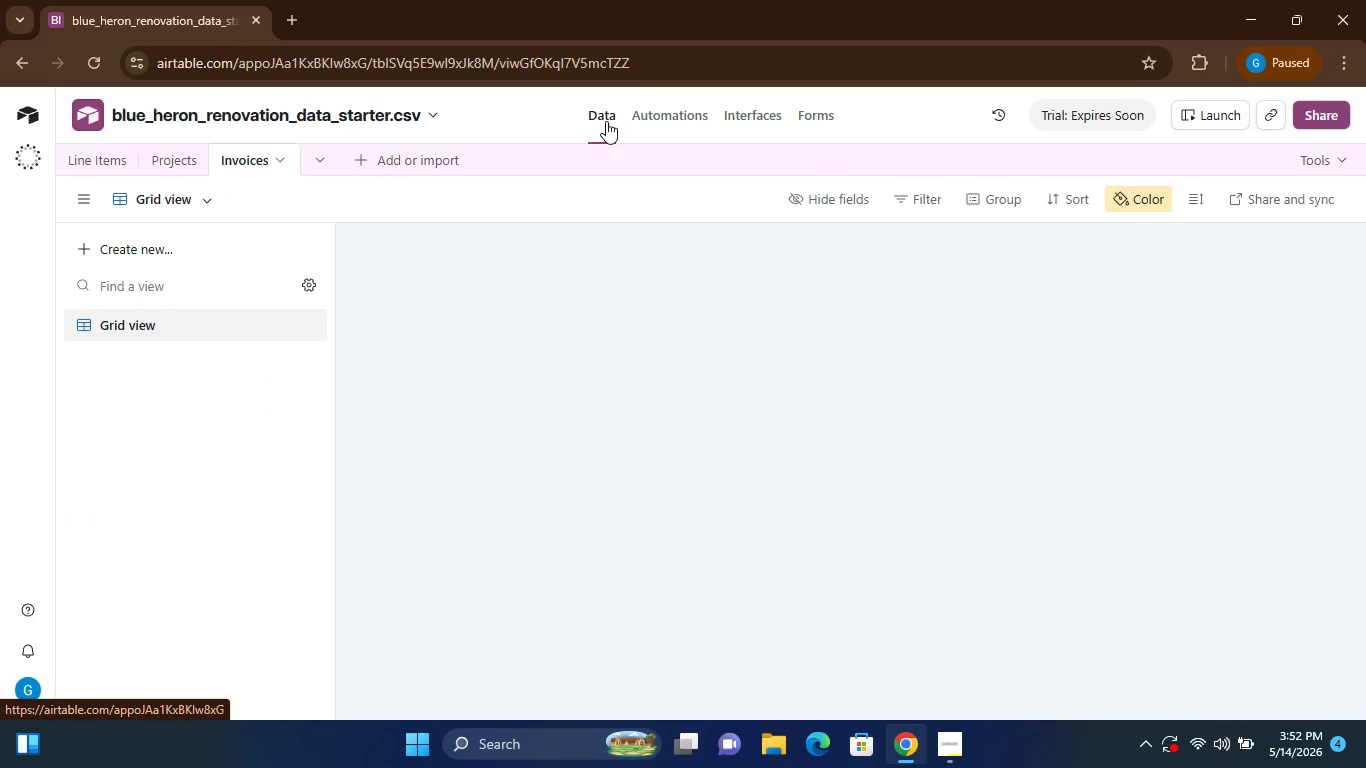 
left_click([90, 152])
 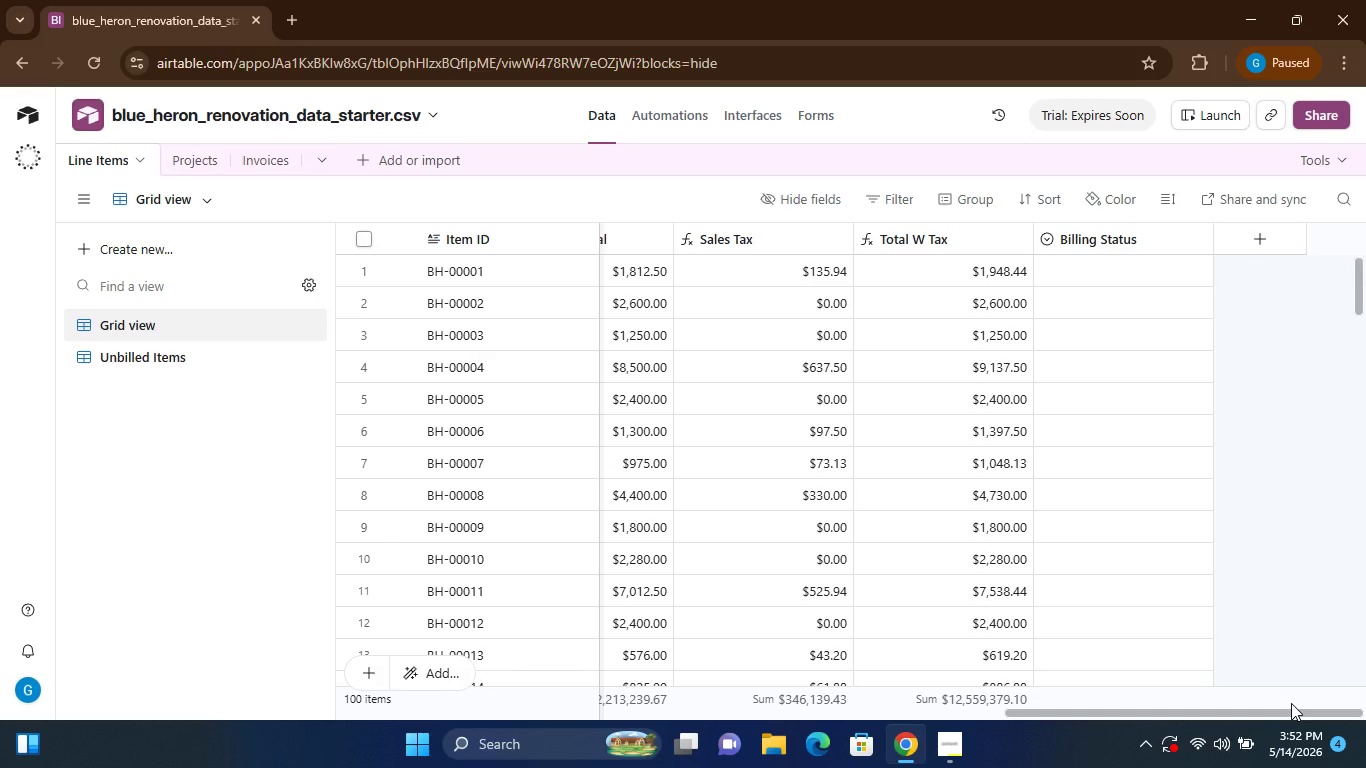 
wait(32.03)
 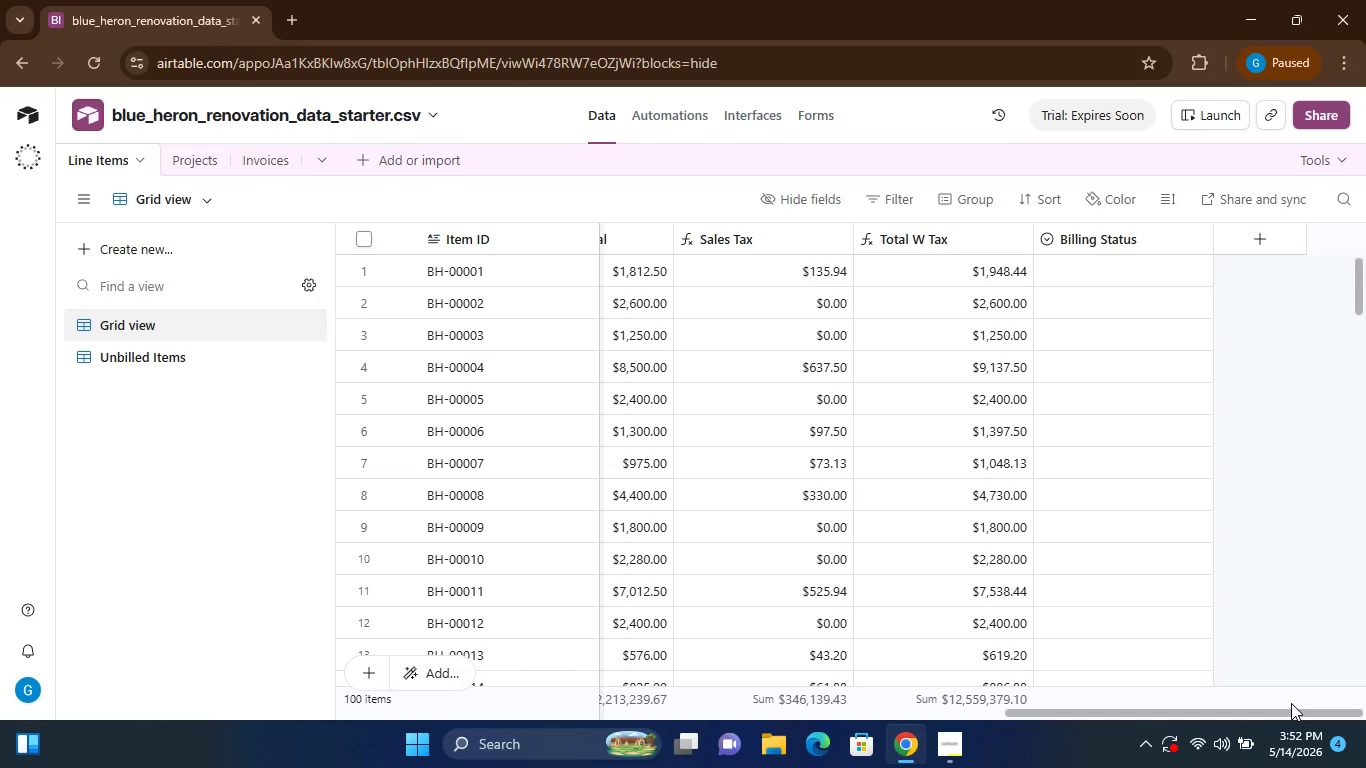 
left_click([143, 344])
 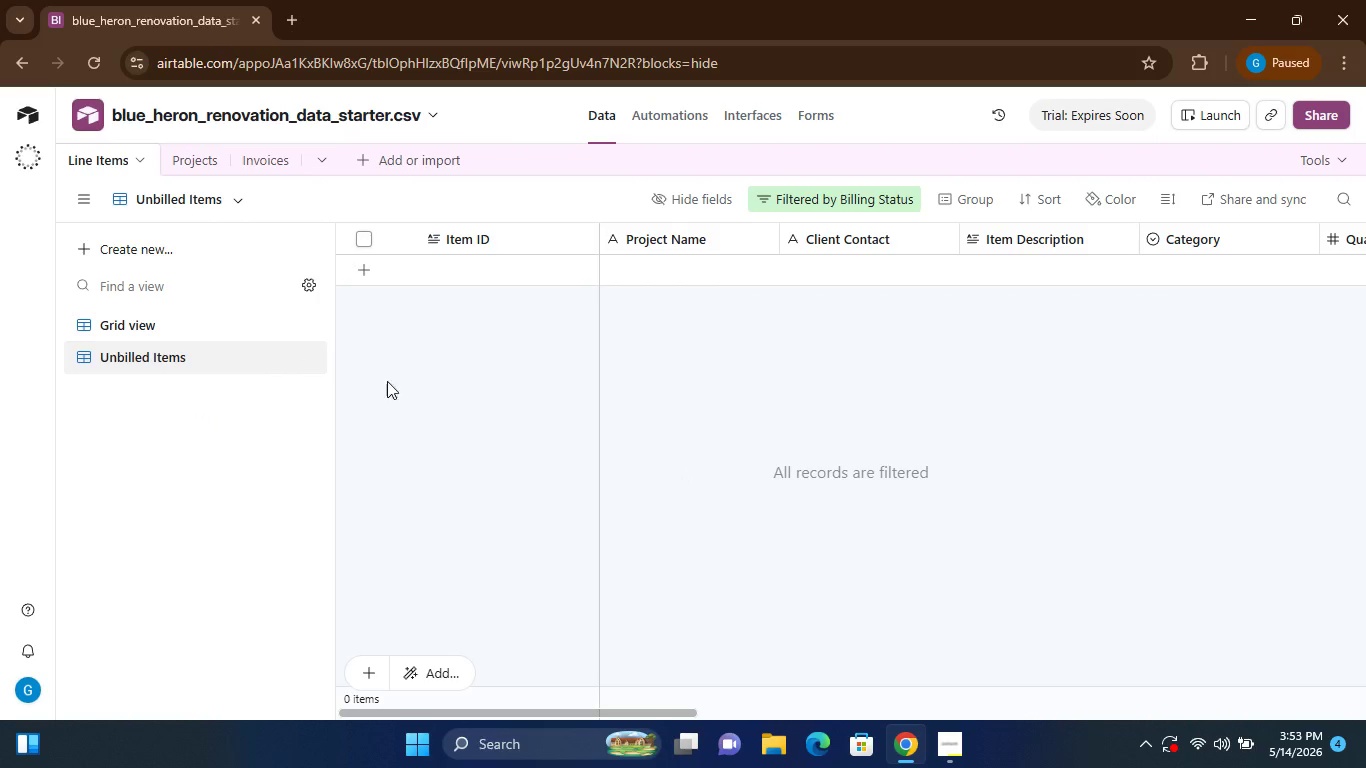 
wait(14.88)
 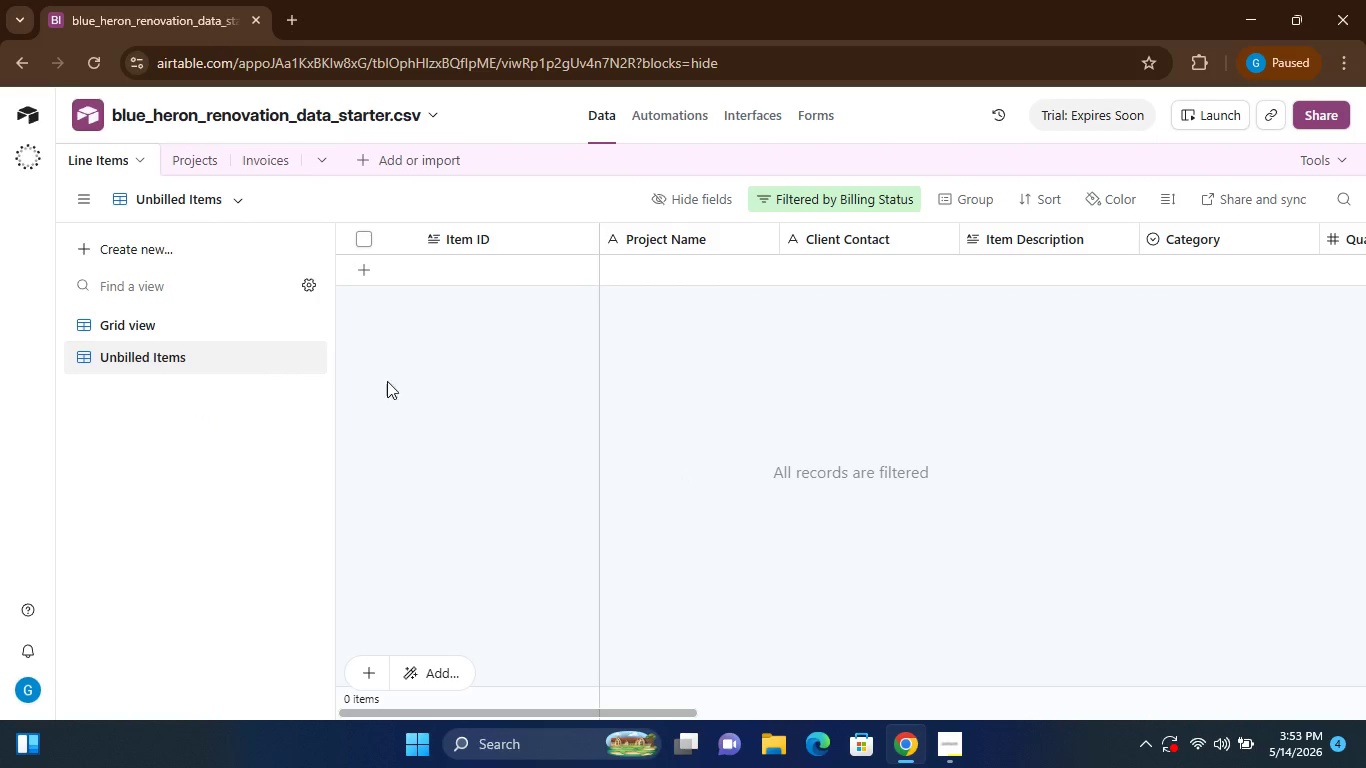 
left_click([172, 167])
 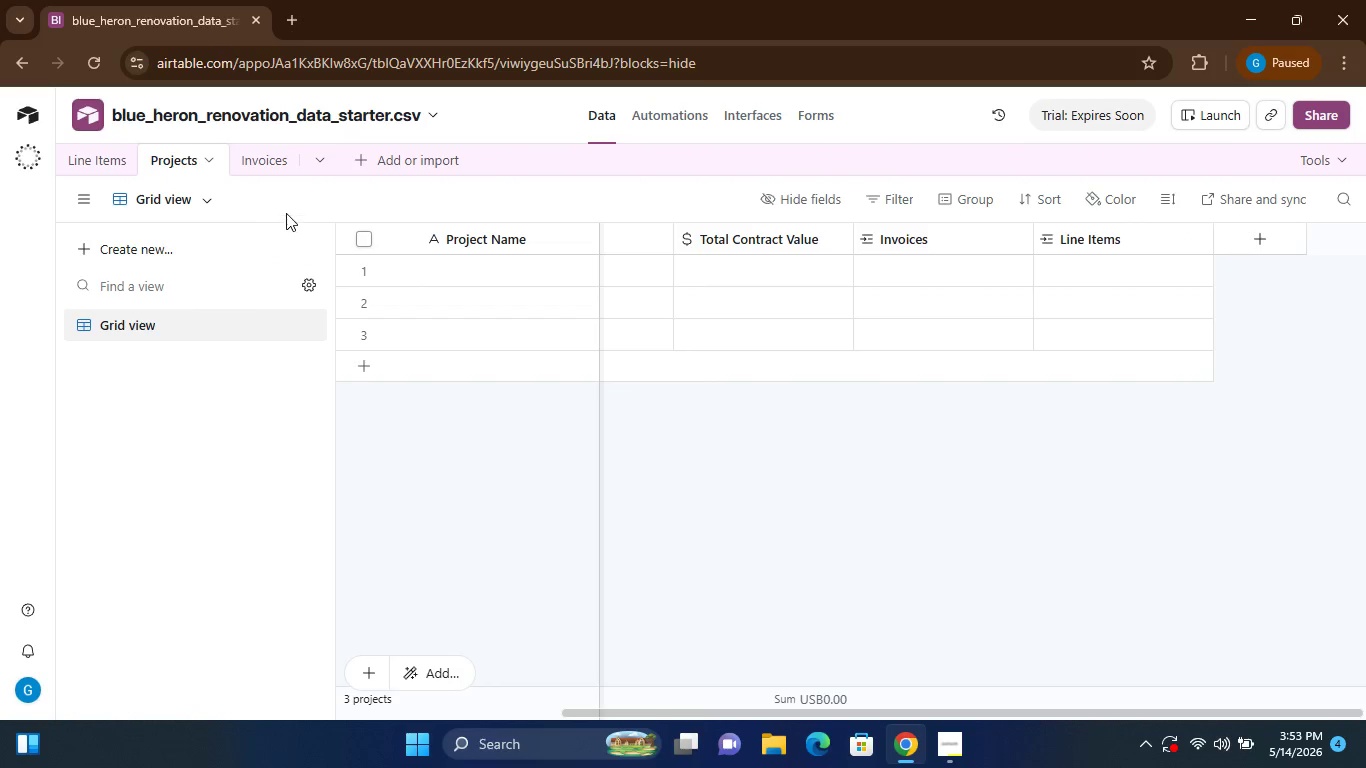 
left_click([270, 165])
 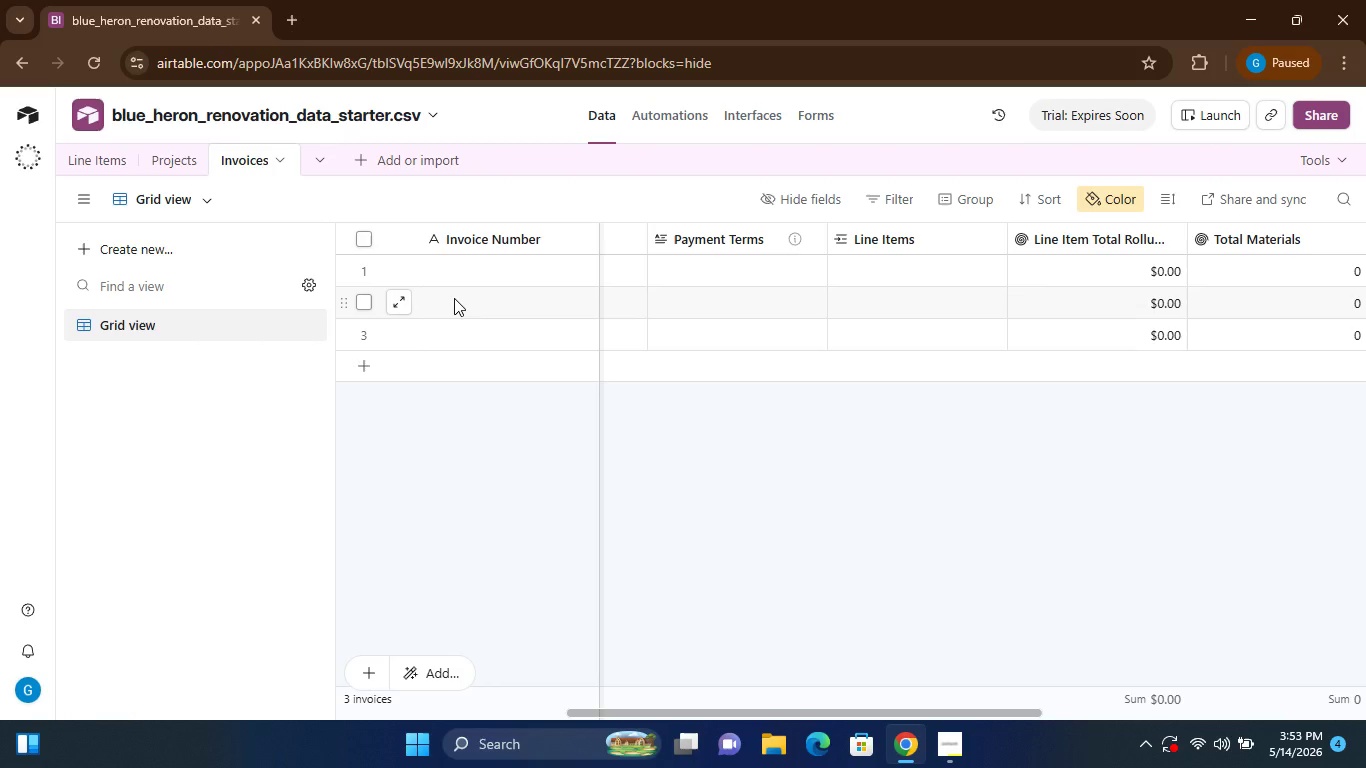 
wait(19.84)
 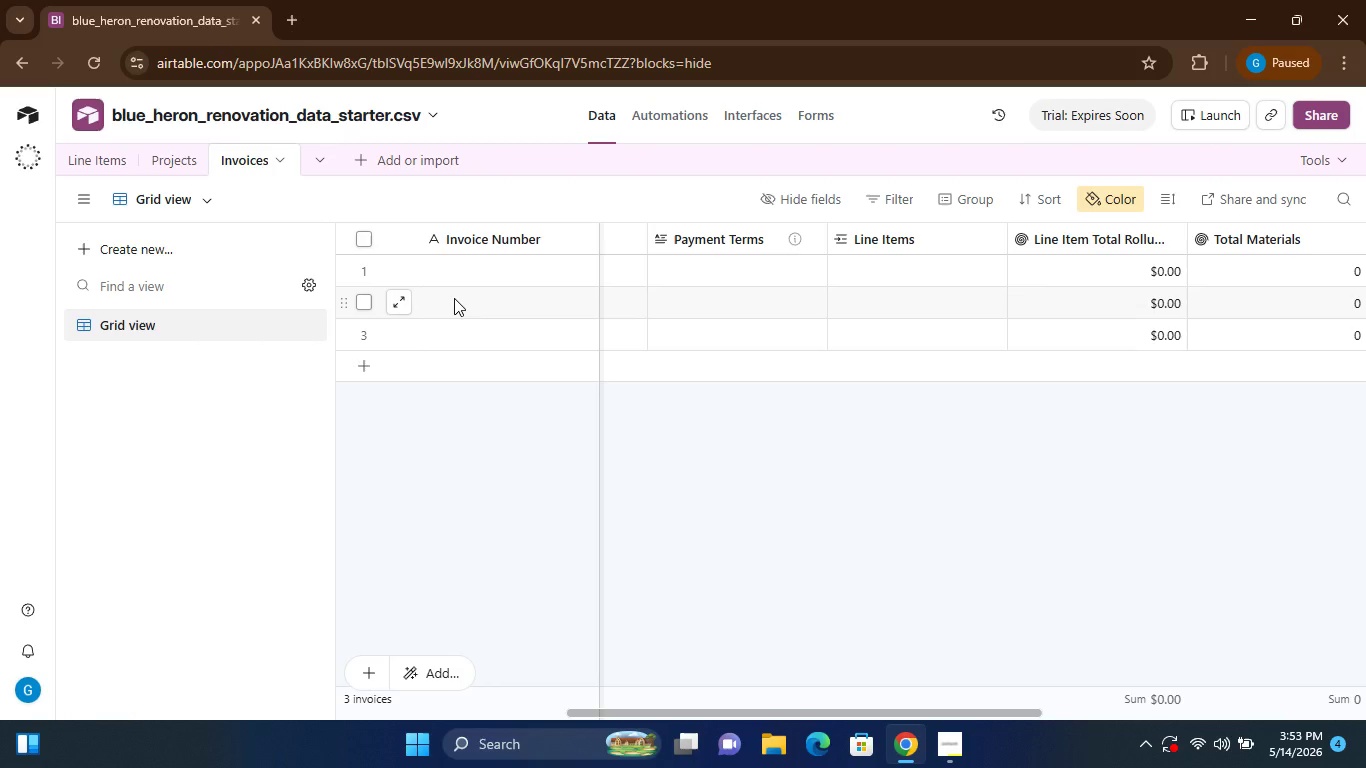 
mouse_move([322, 305])
 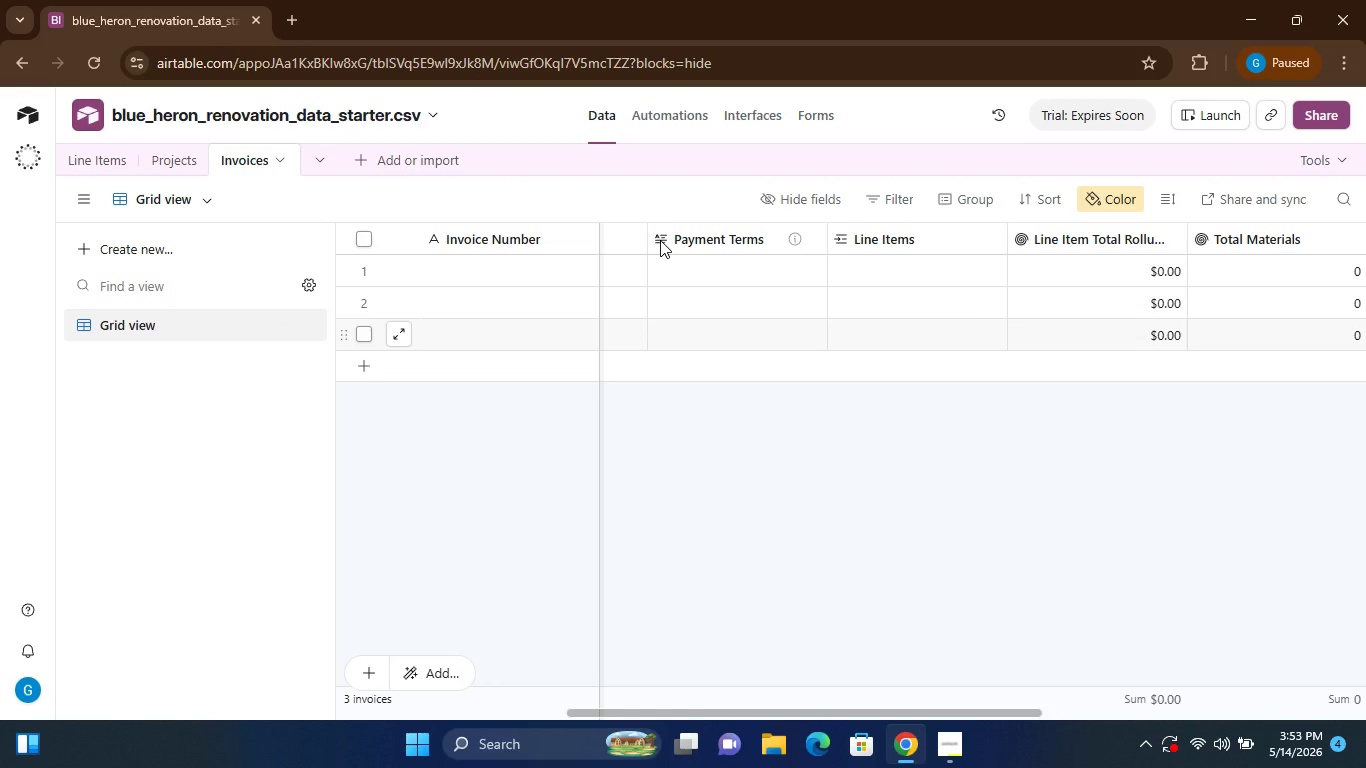 
left_click([772, 118])
 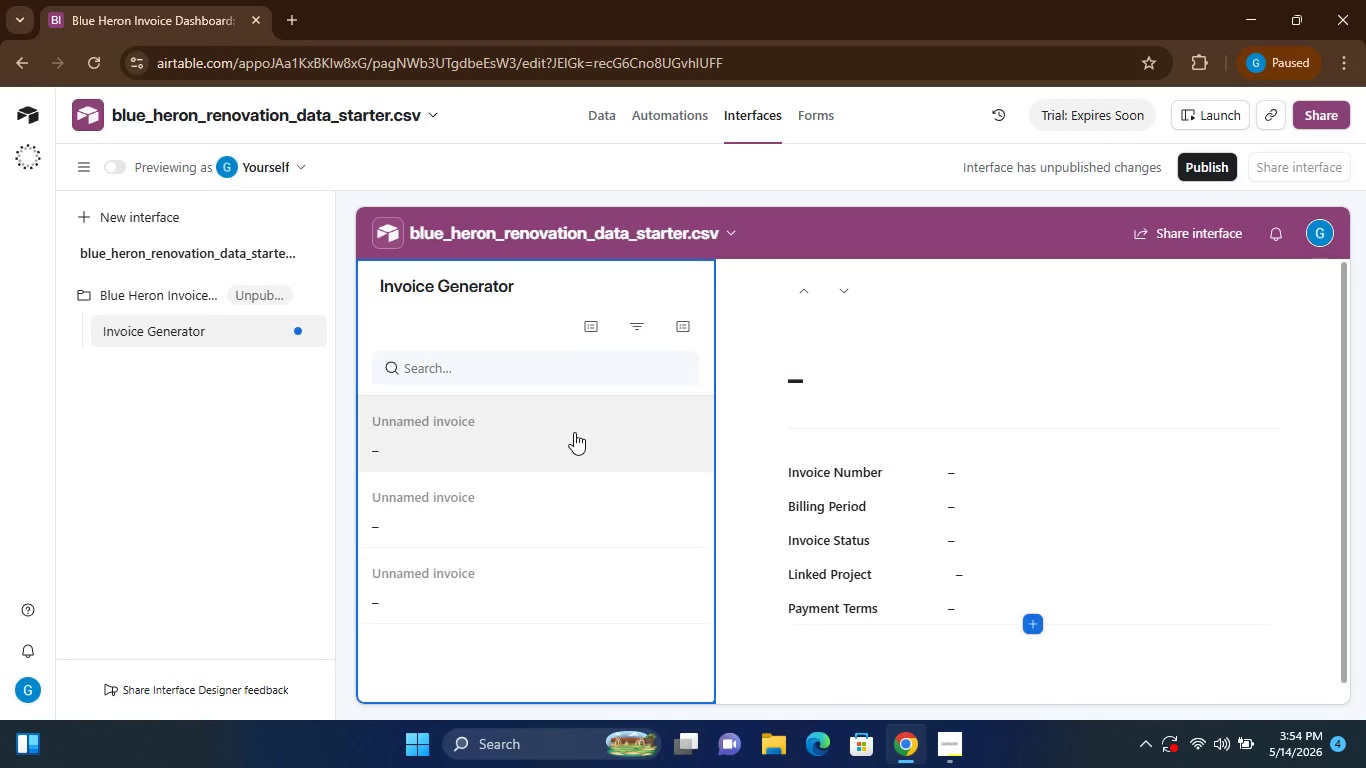 
wait(24.41)
 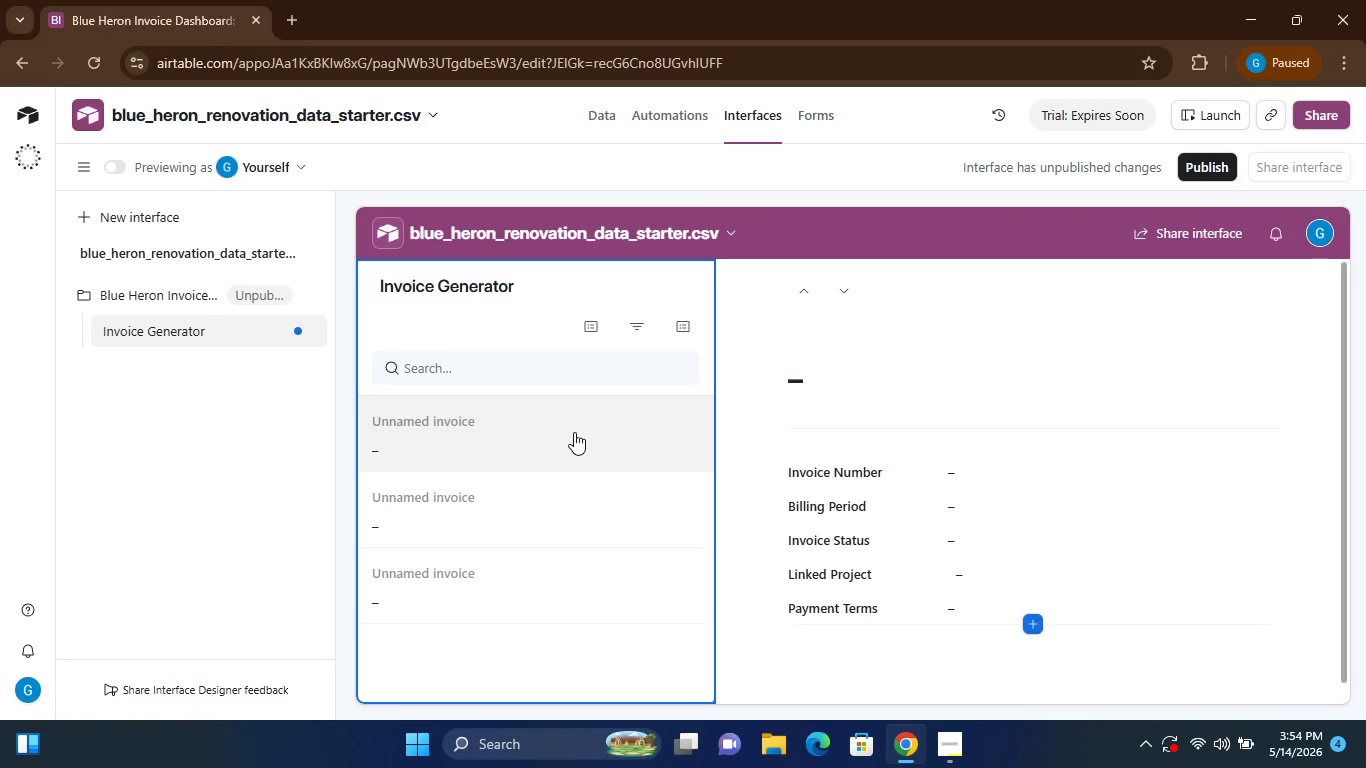 
left_click([588, 329])
 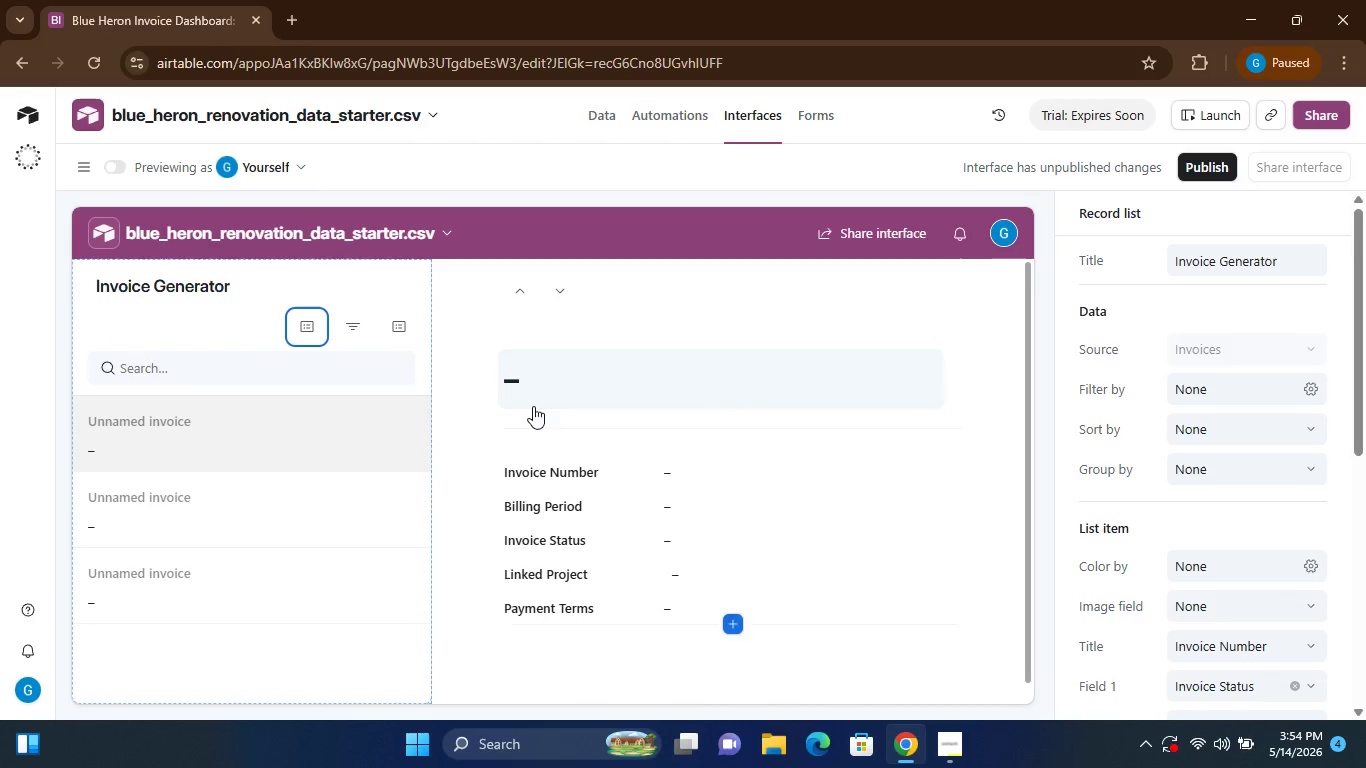 
wait(18.11)
 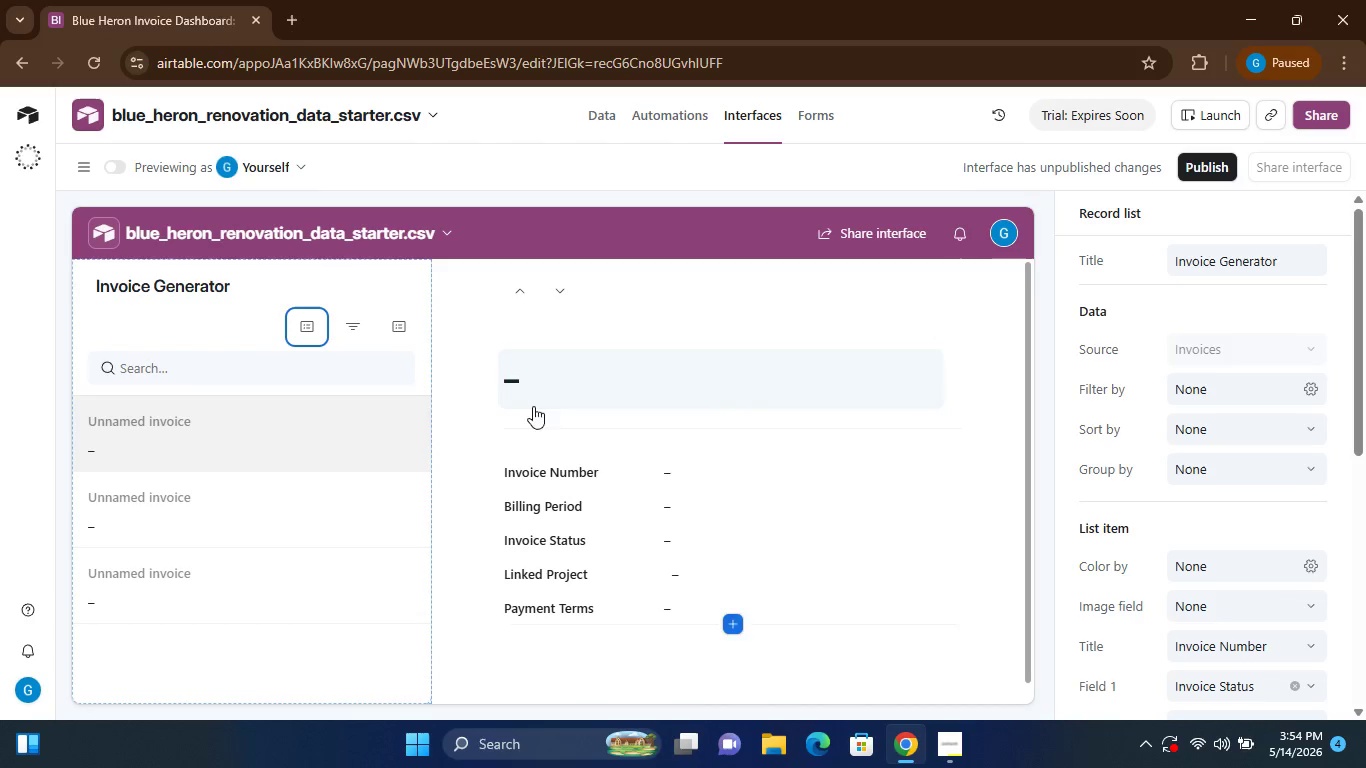 
left_click([349, 321])
 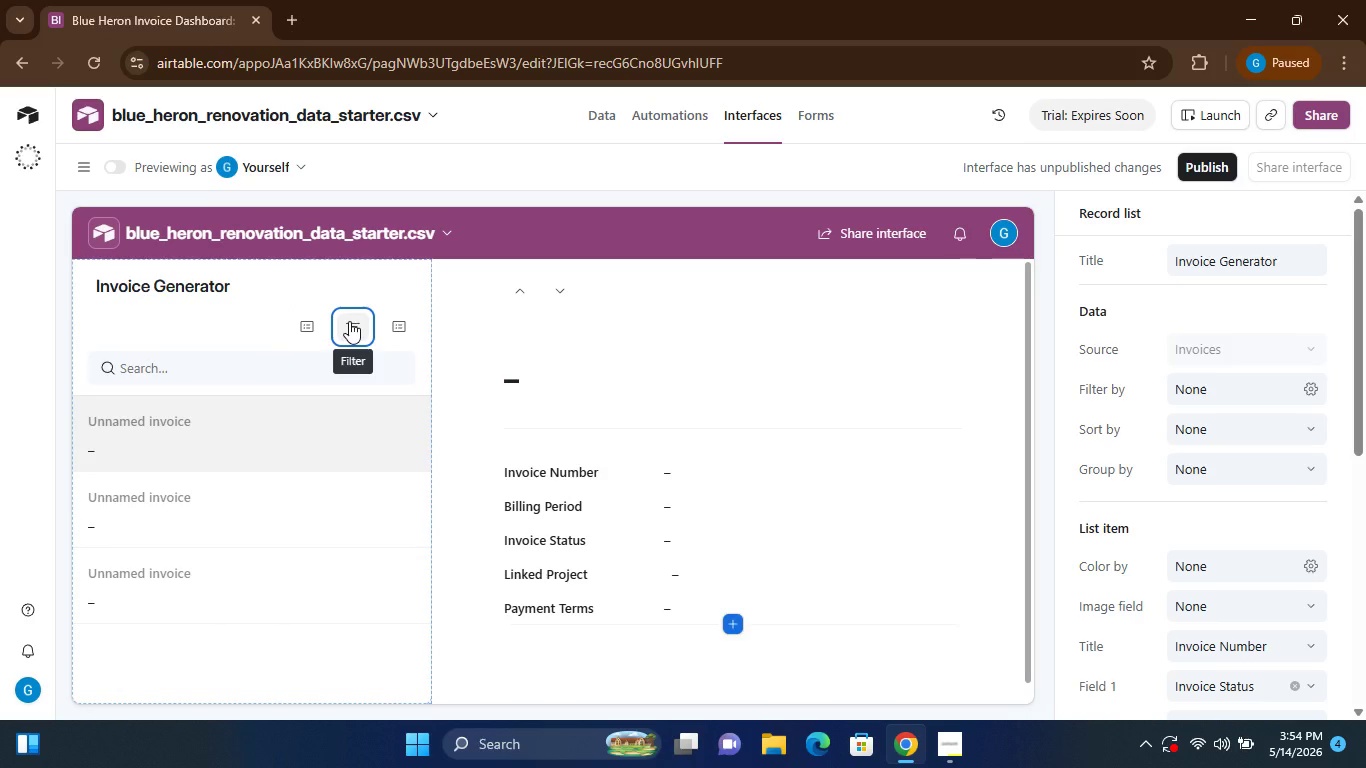 
left_click([349, 321])
 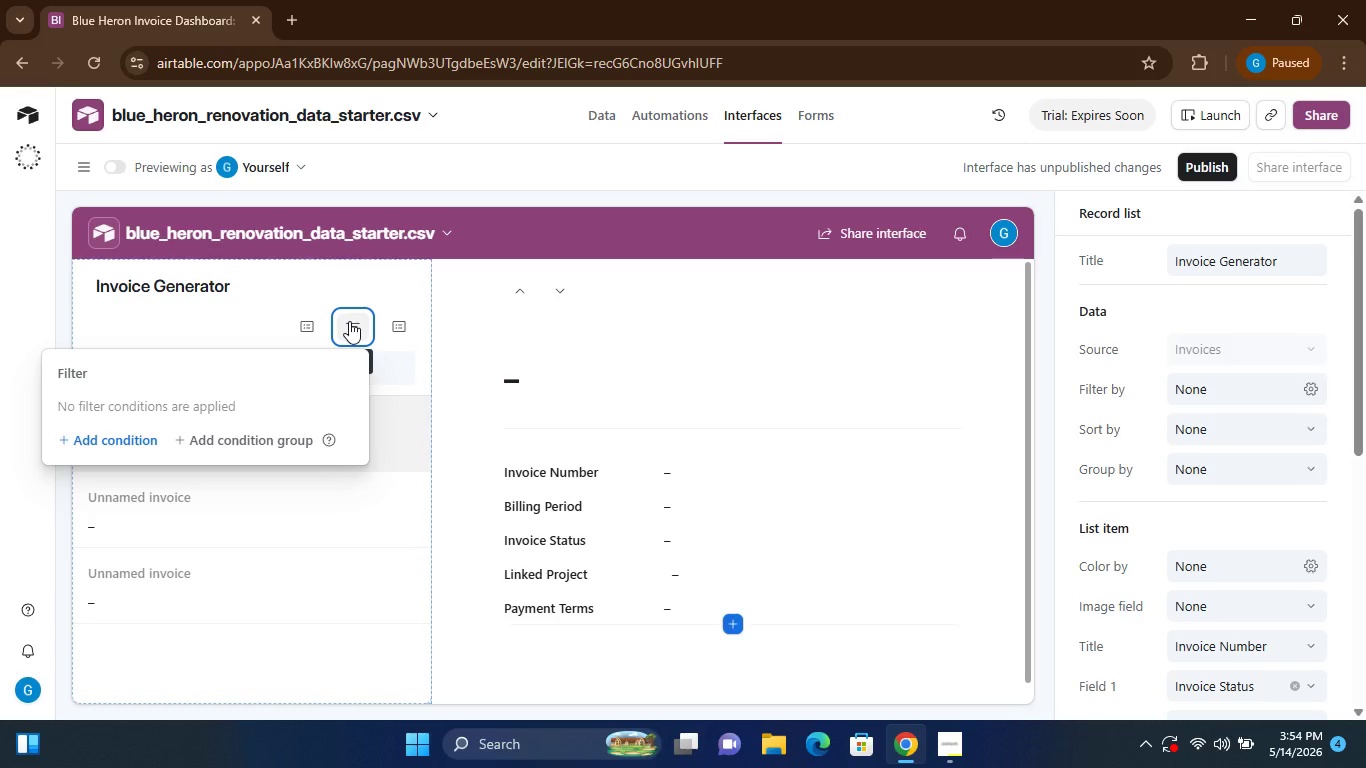 
left_click([349, 321])
 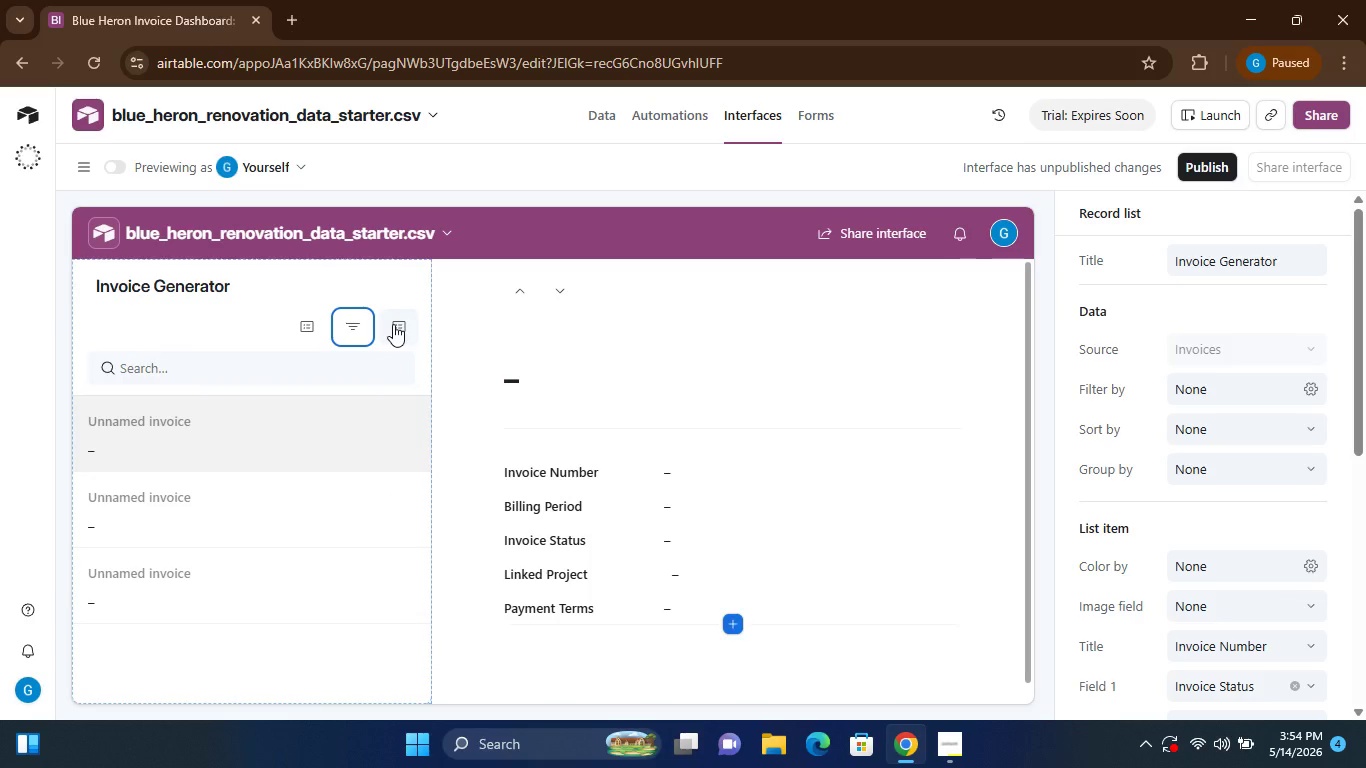 
left_click([393, 324])
 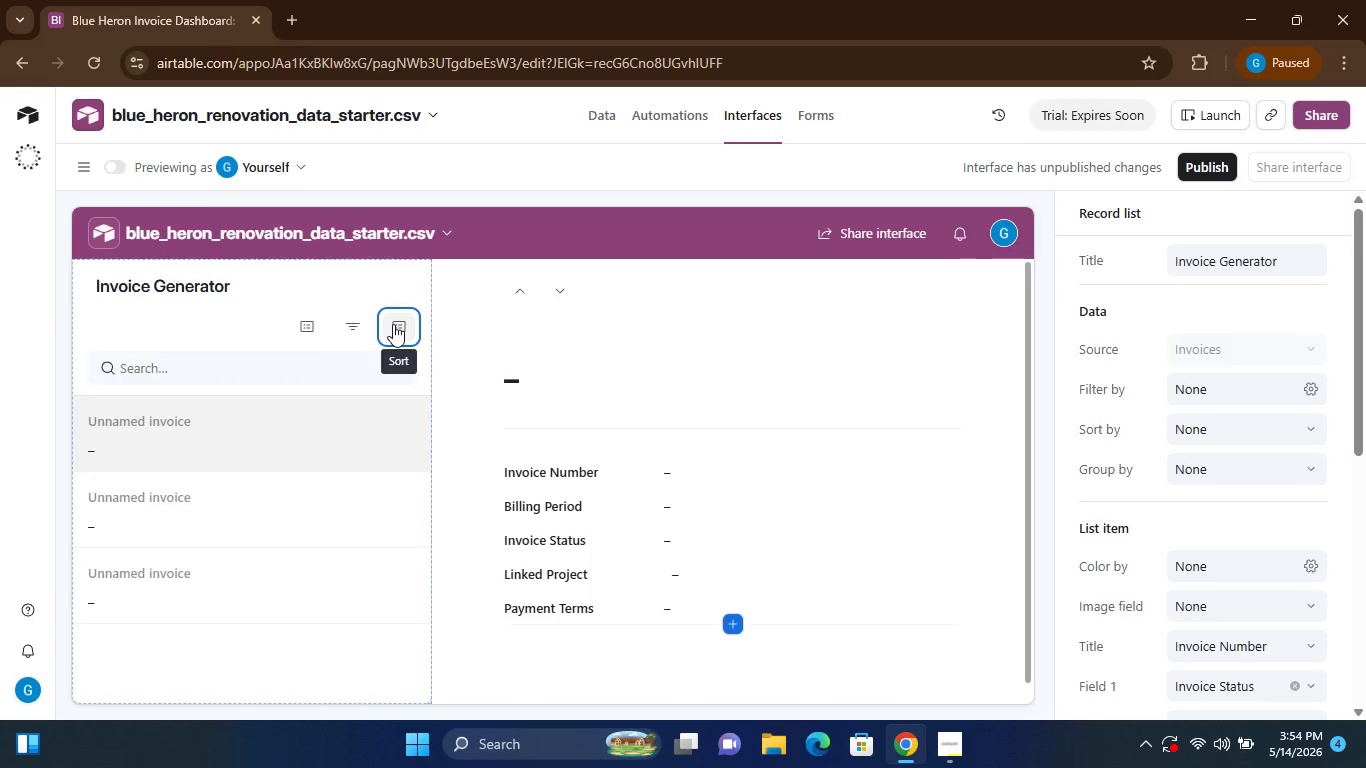 
left_click([393, 324])
 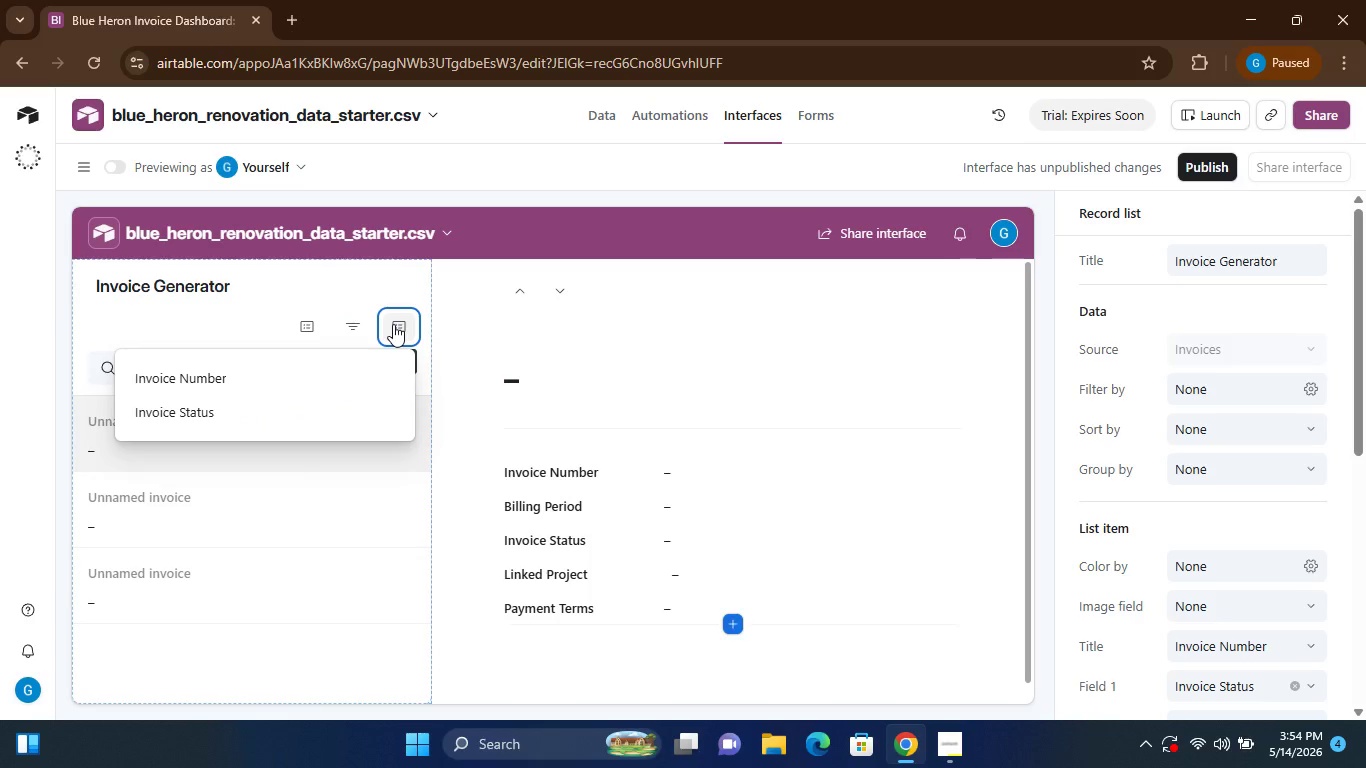 
left_click([393, 324])
 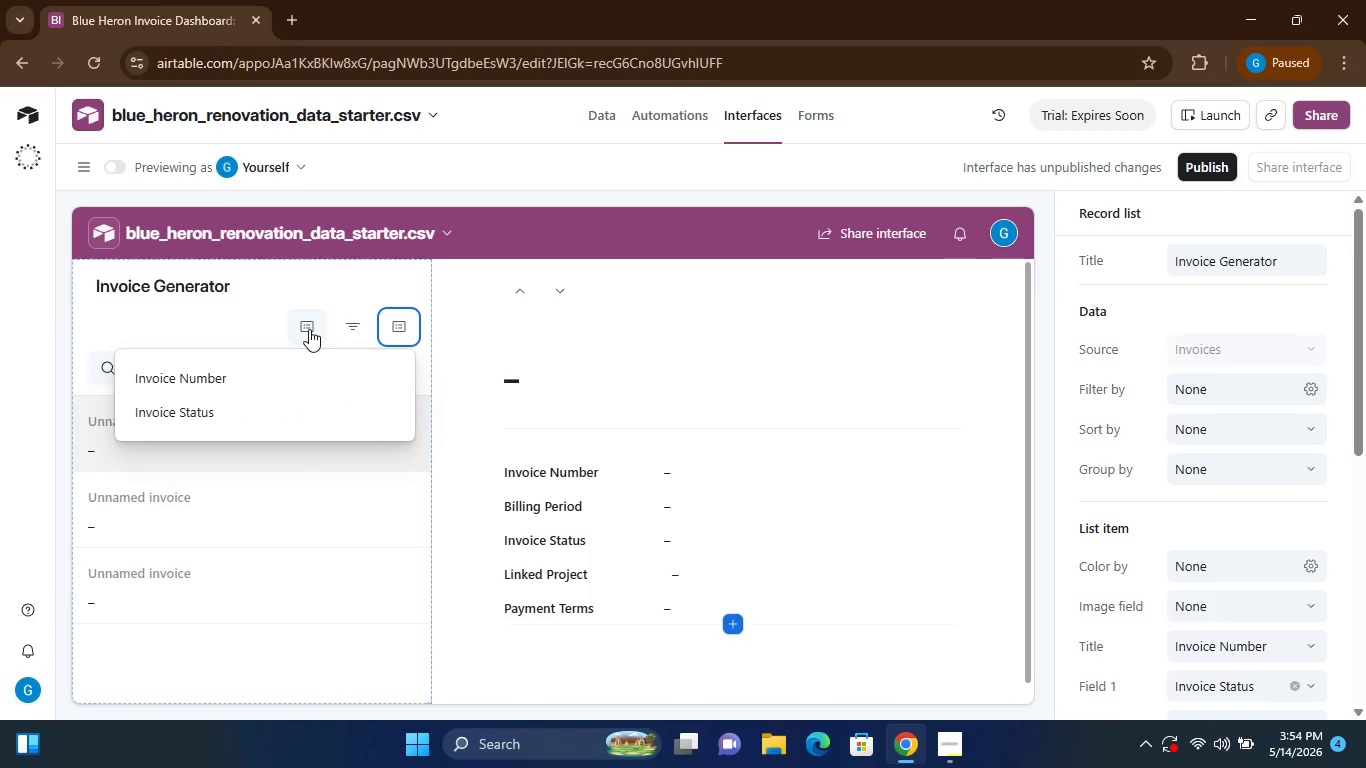 
left_click([309, 329])
 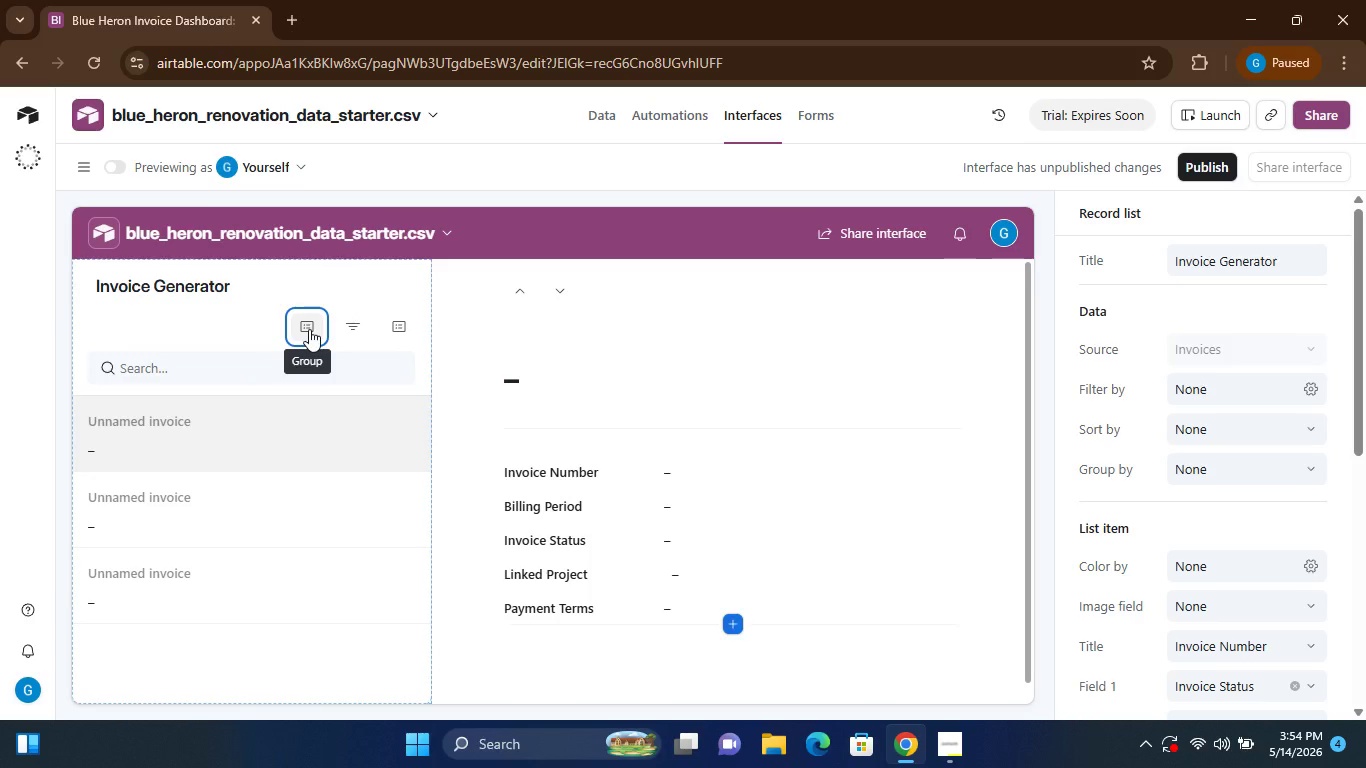 
left_click([309, 329])
 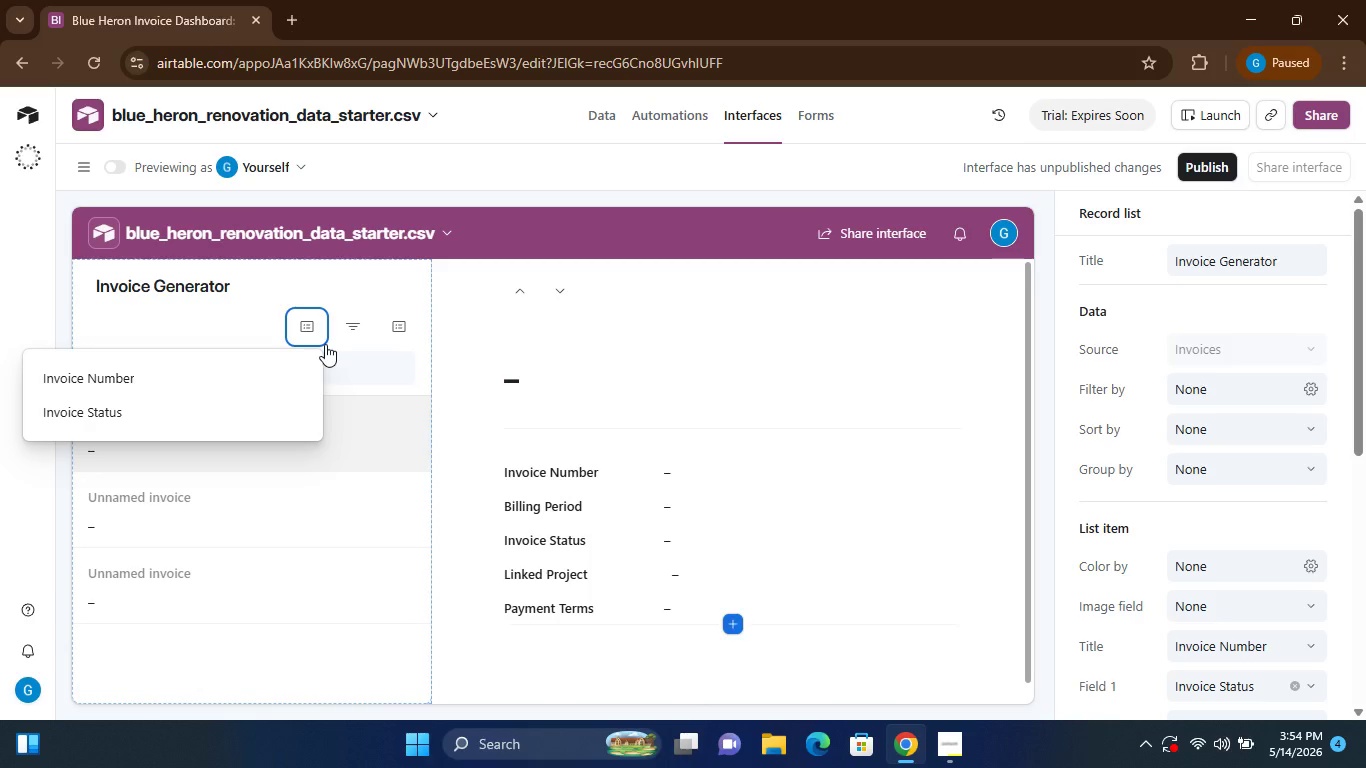 
wait(11.75)
 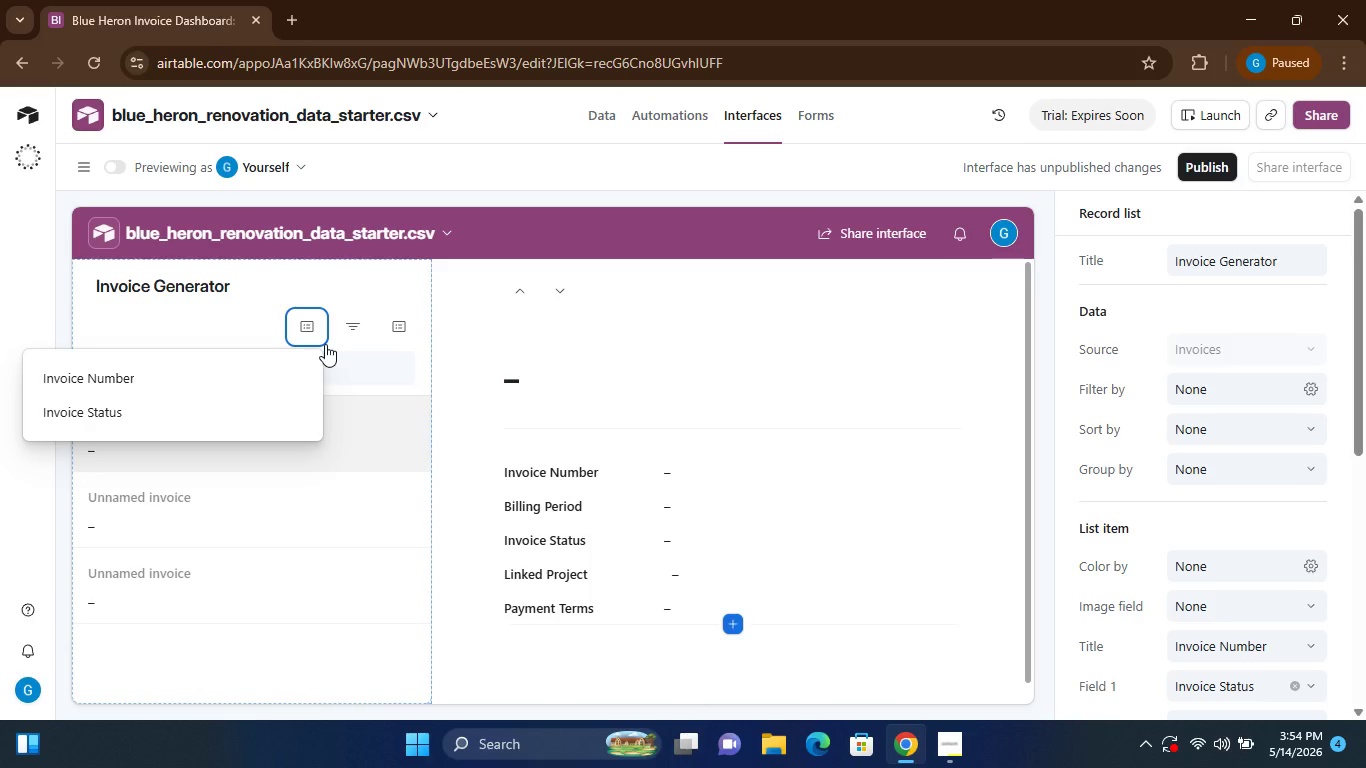 
left_click([314, 331])
 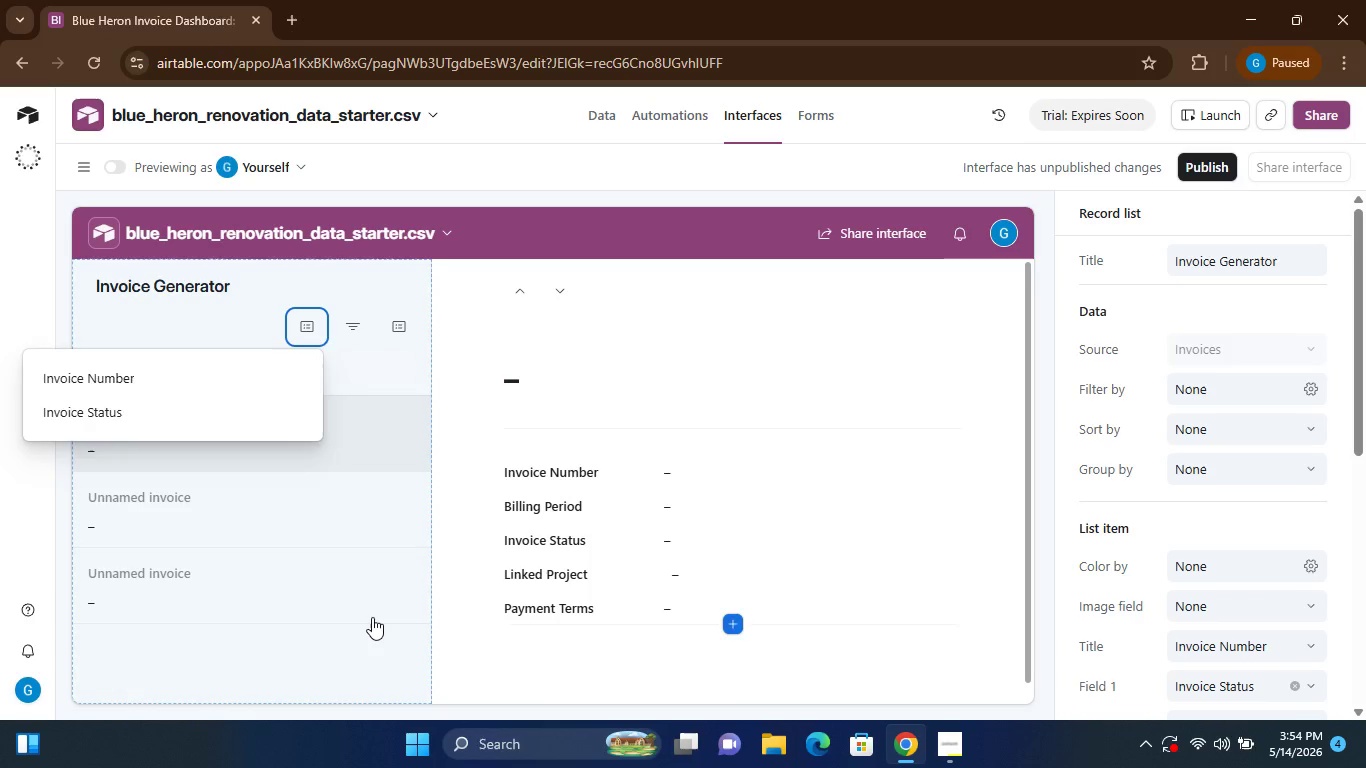 
left_click([372, 617])
 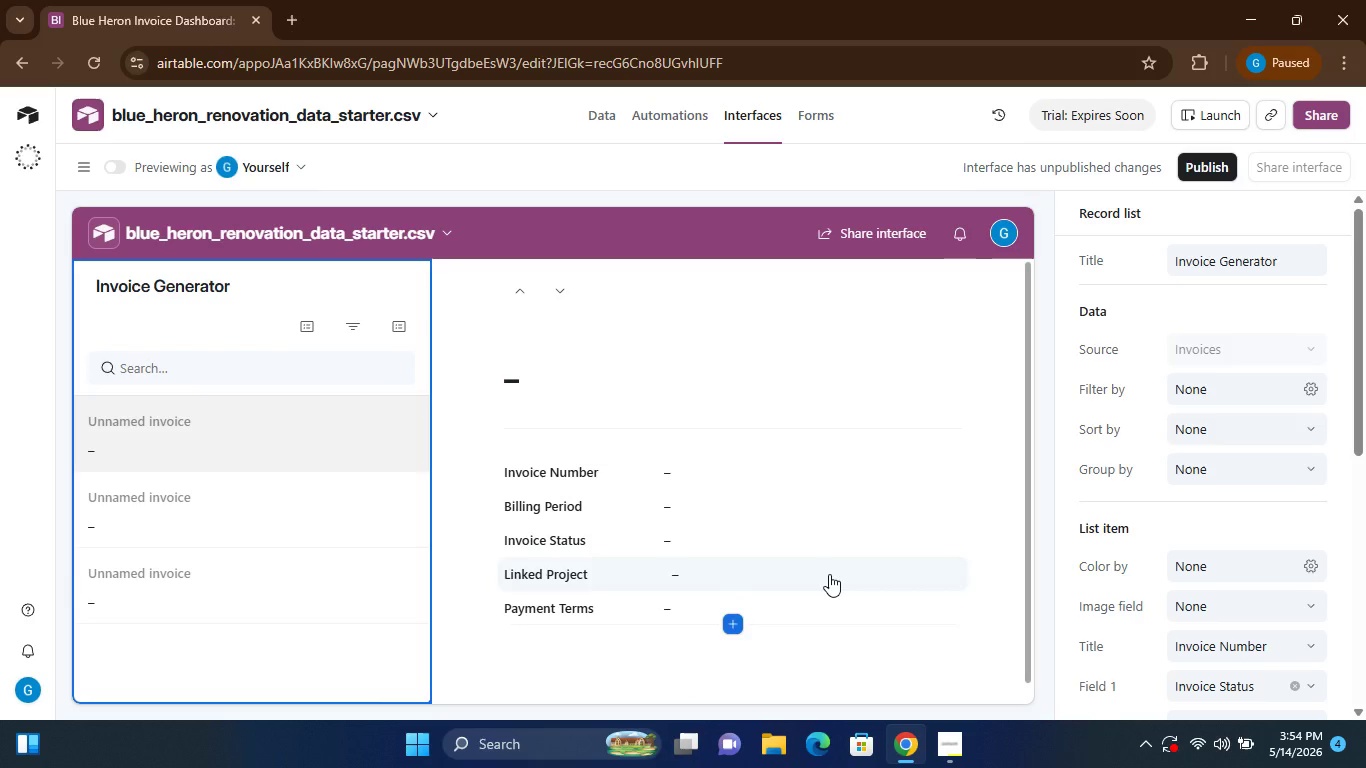 
left_click([1235, 606])
 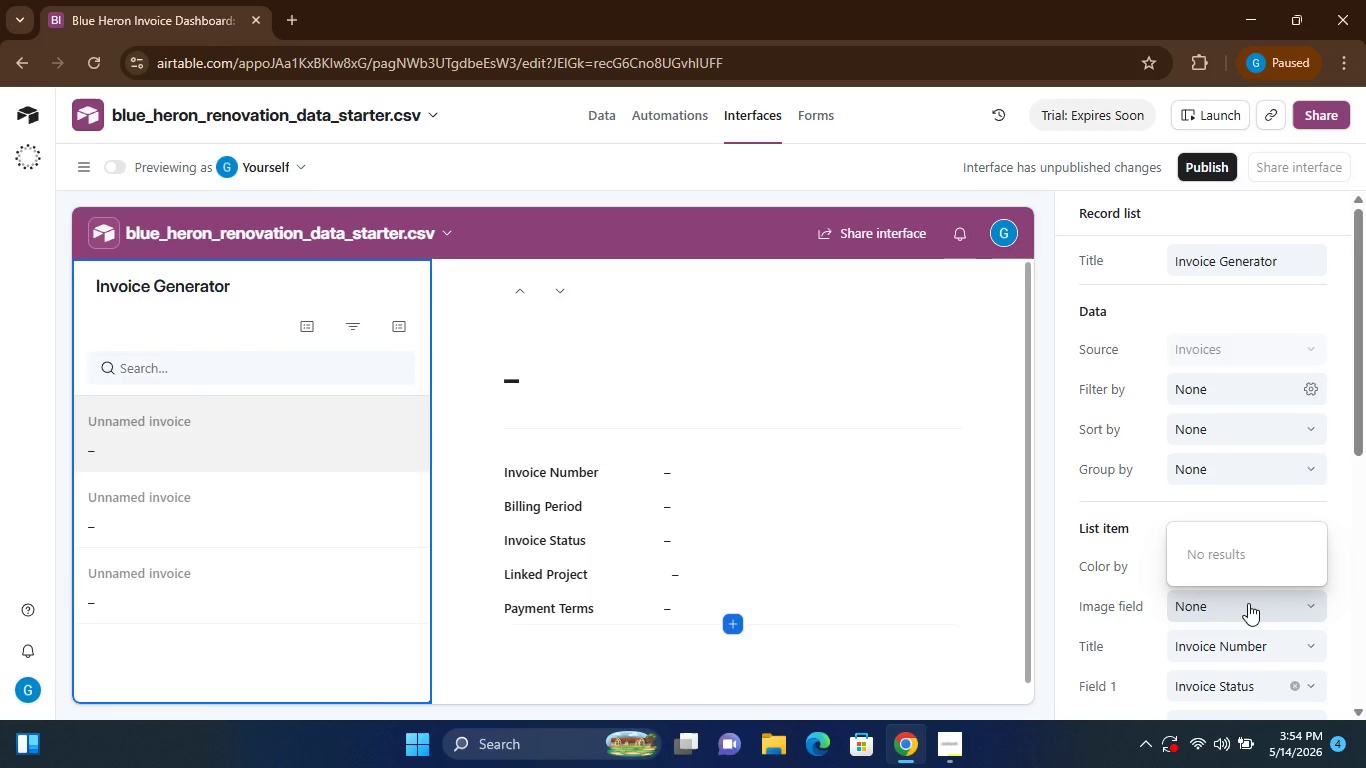 
left_click([1248, 603])
 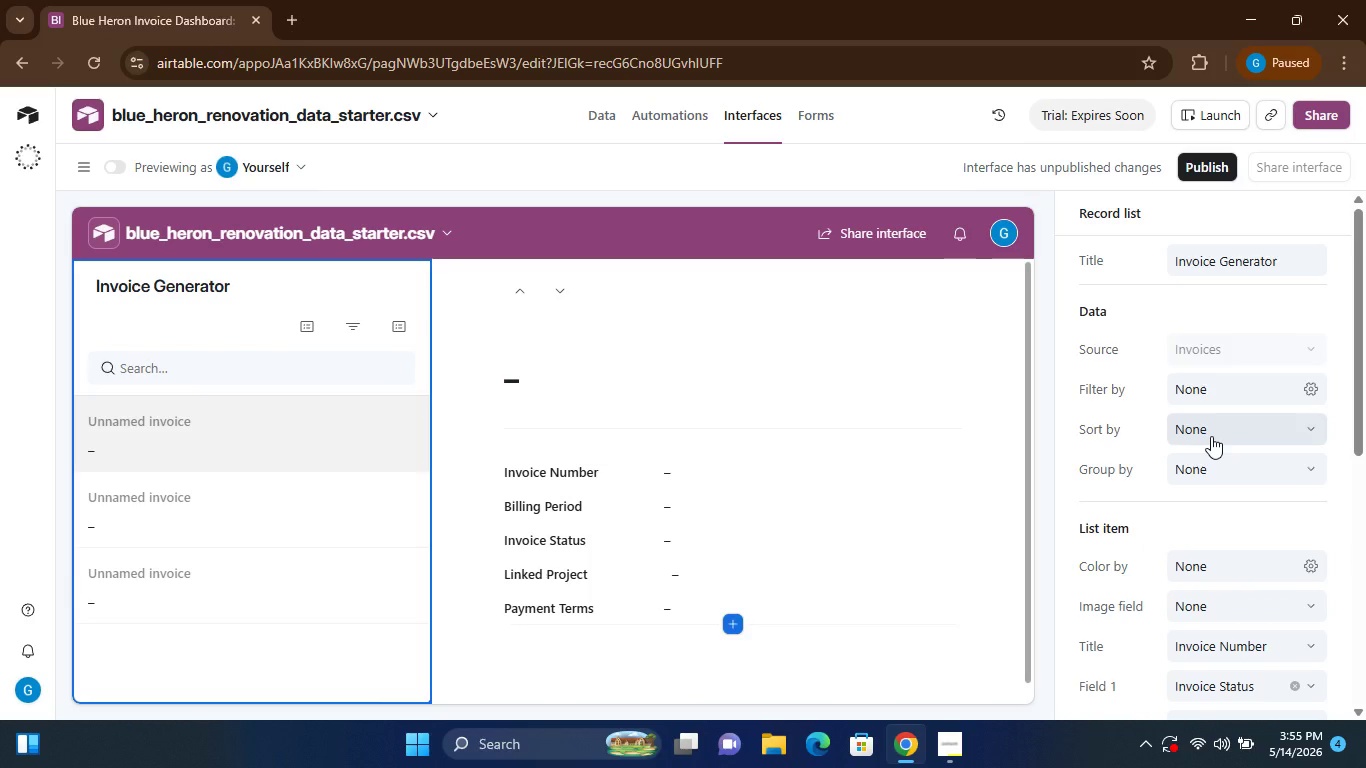 
wait(10.2)
 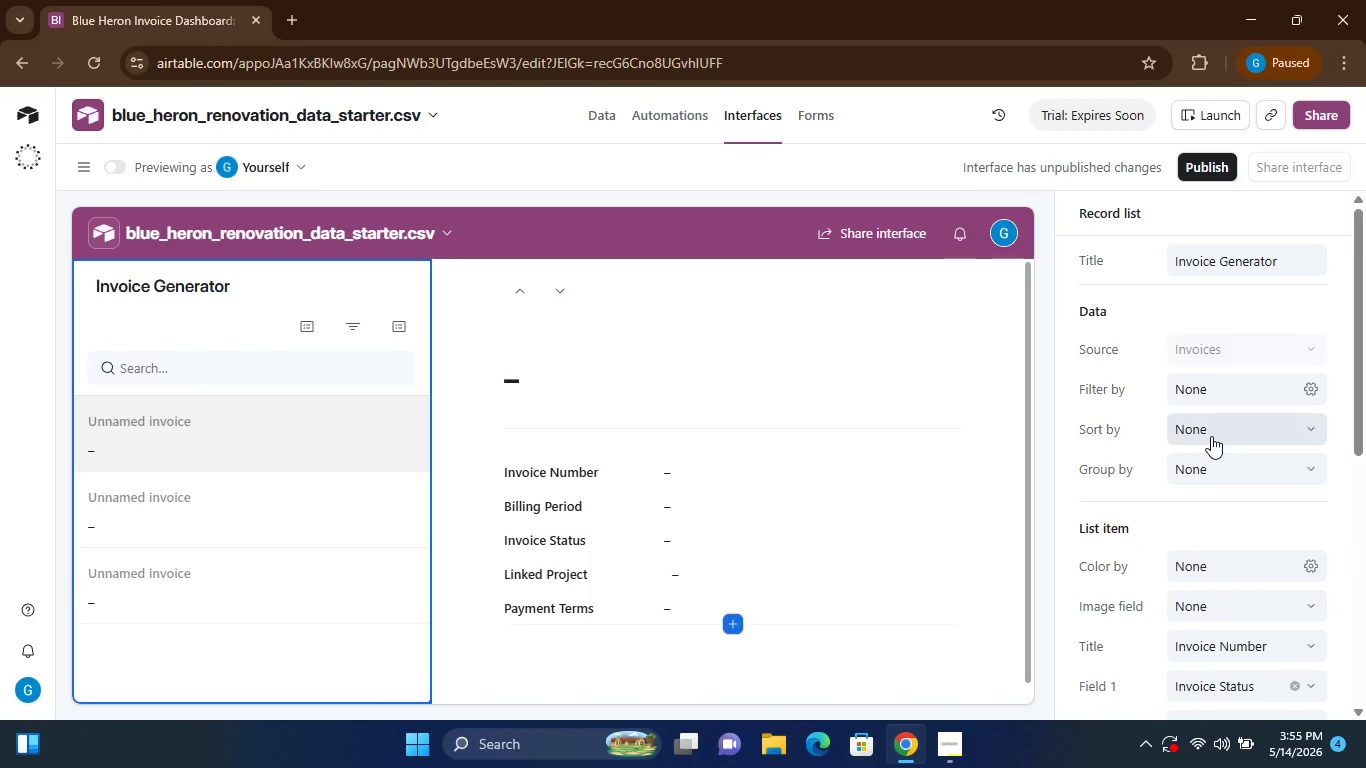 
left_click([1244, 258])
 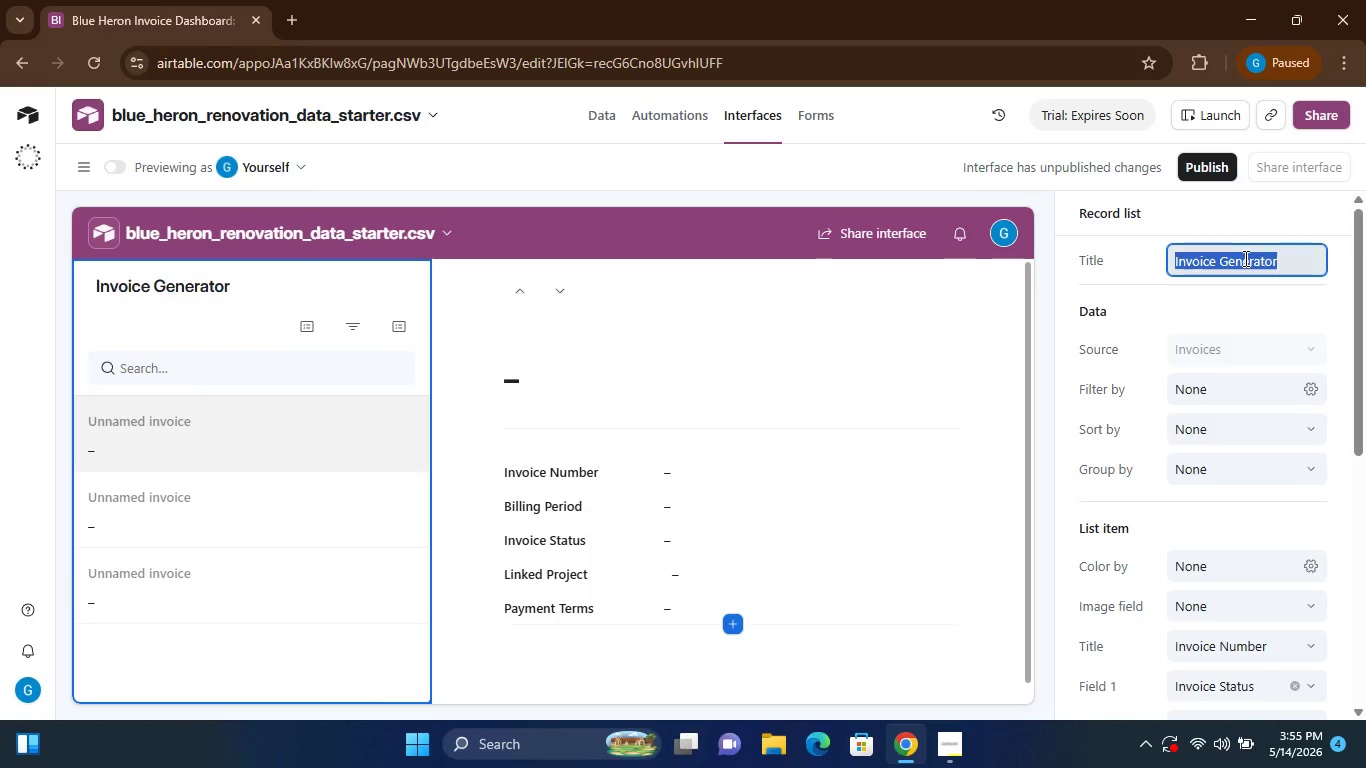 
type(Record Review)
 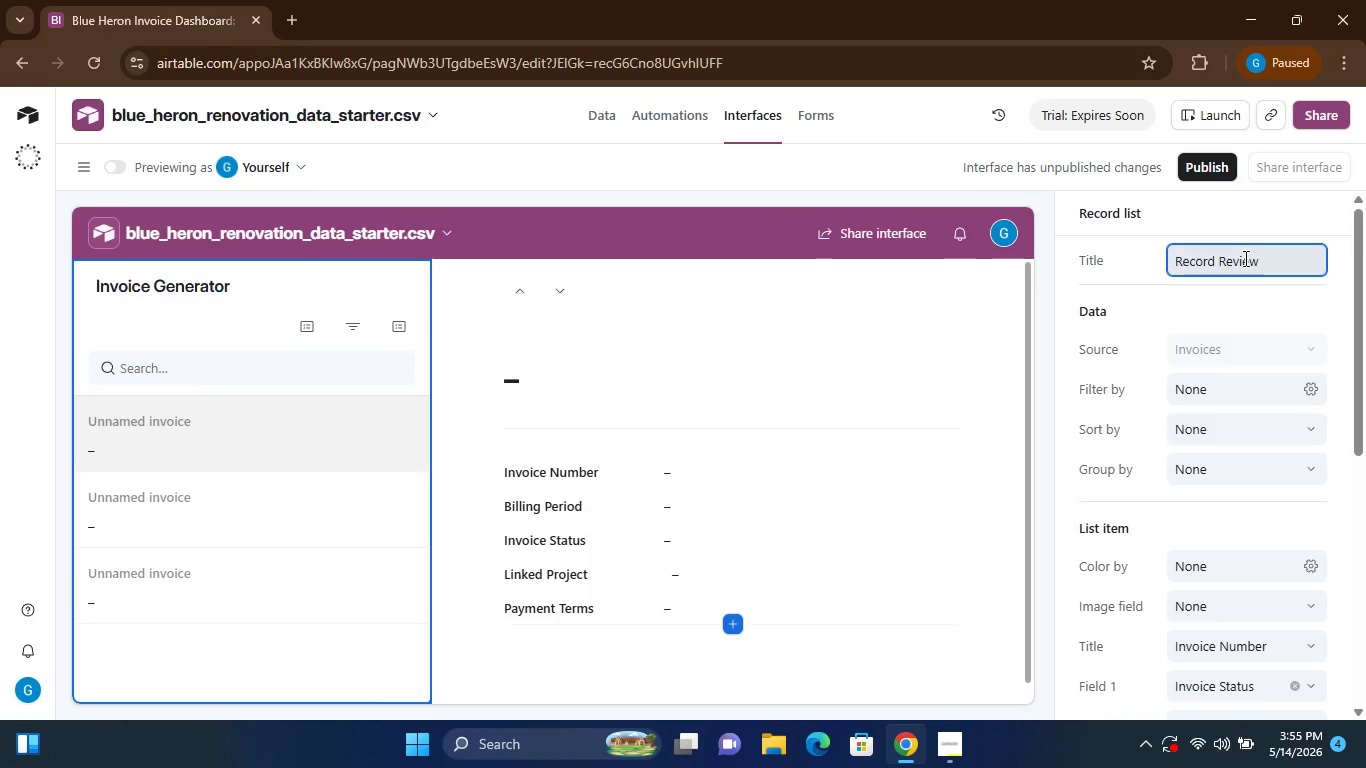 
wait(8.61)
 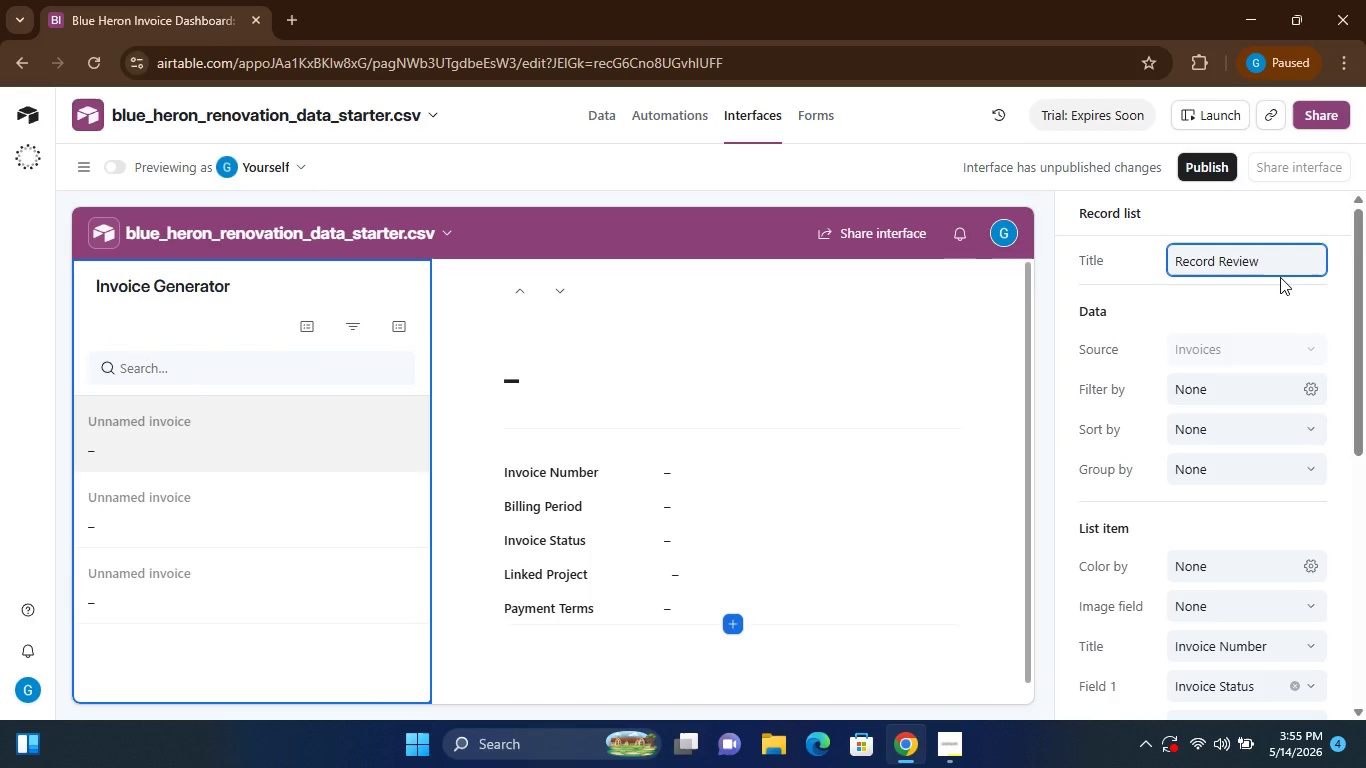 
double_click([1267, 254])
 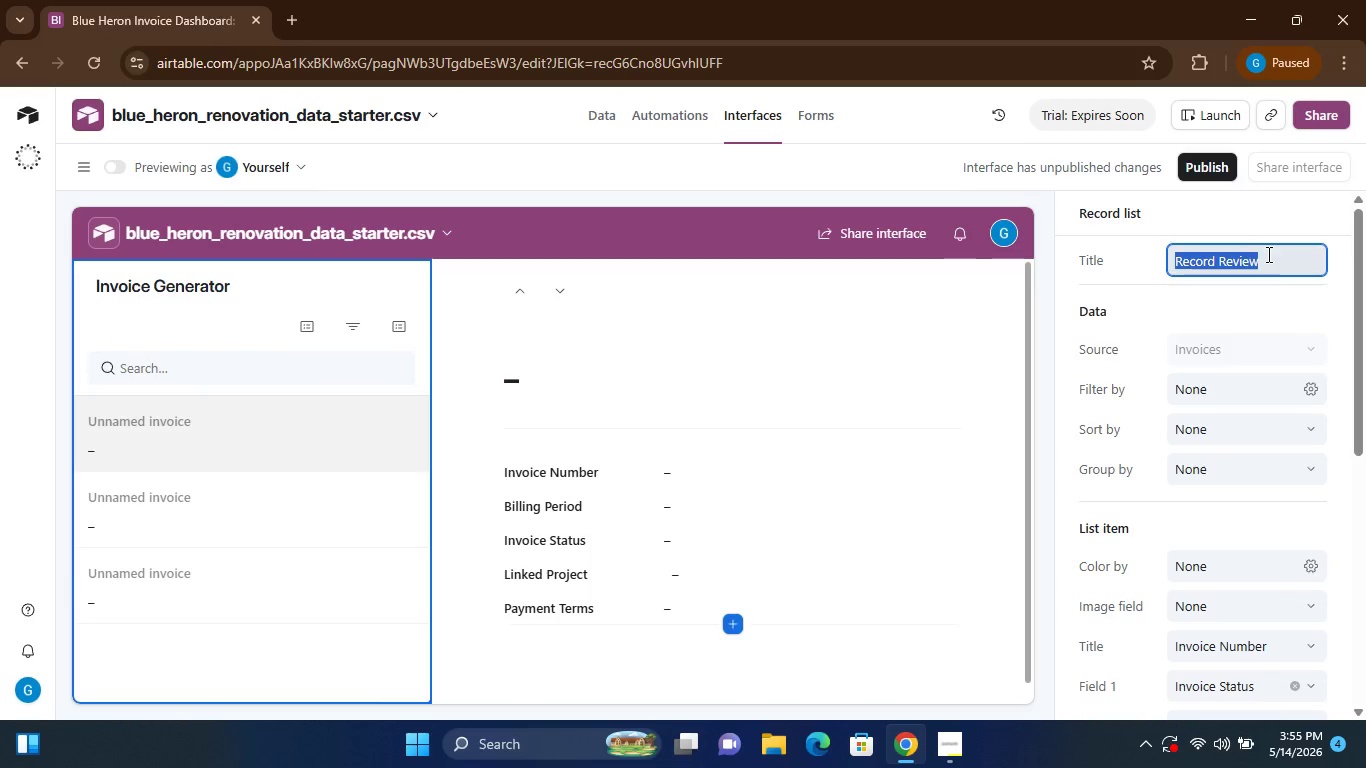 
triple_click([1267, 254])
 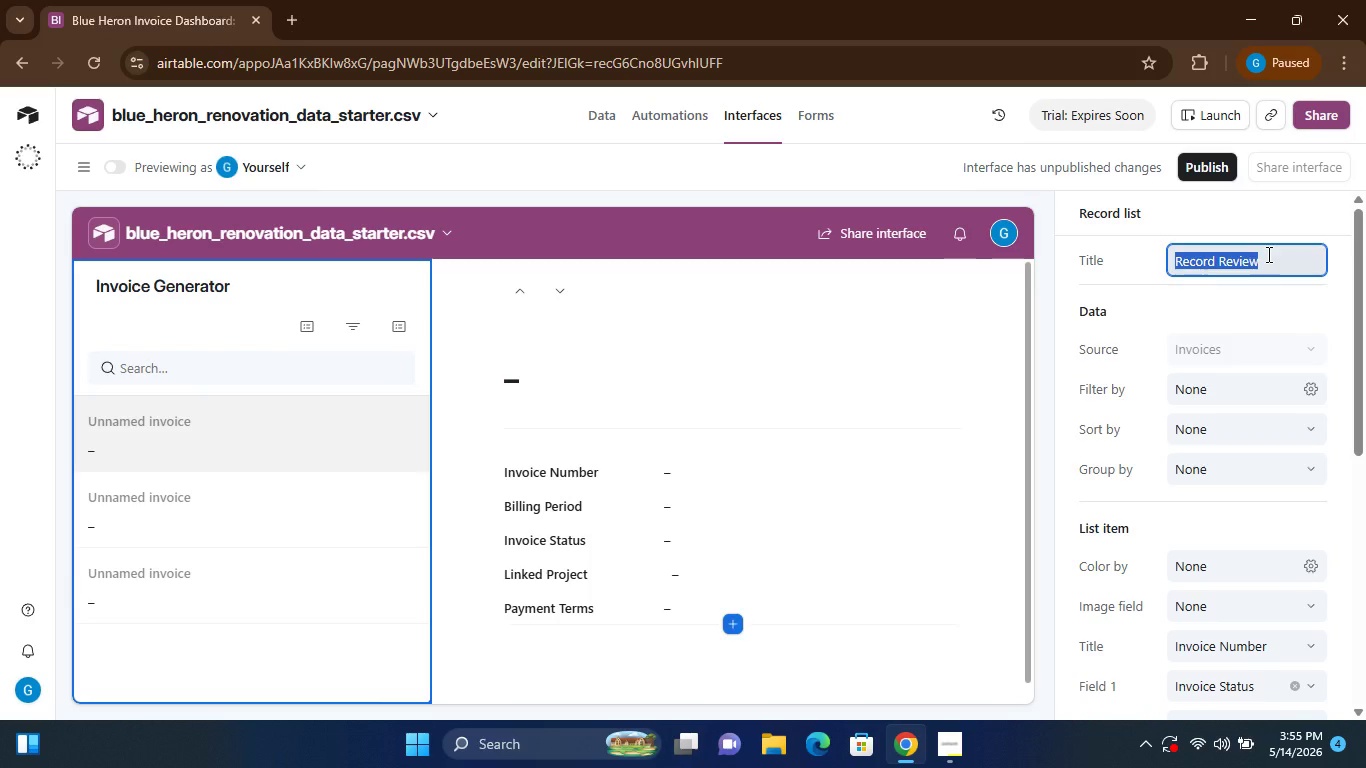 
left_click([1267, 254])
 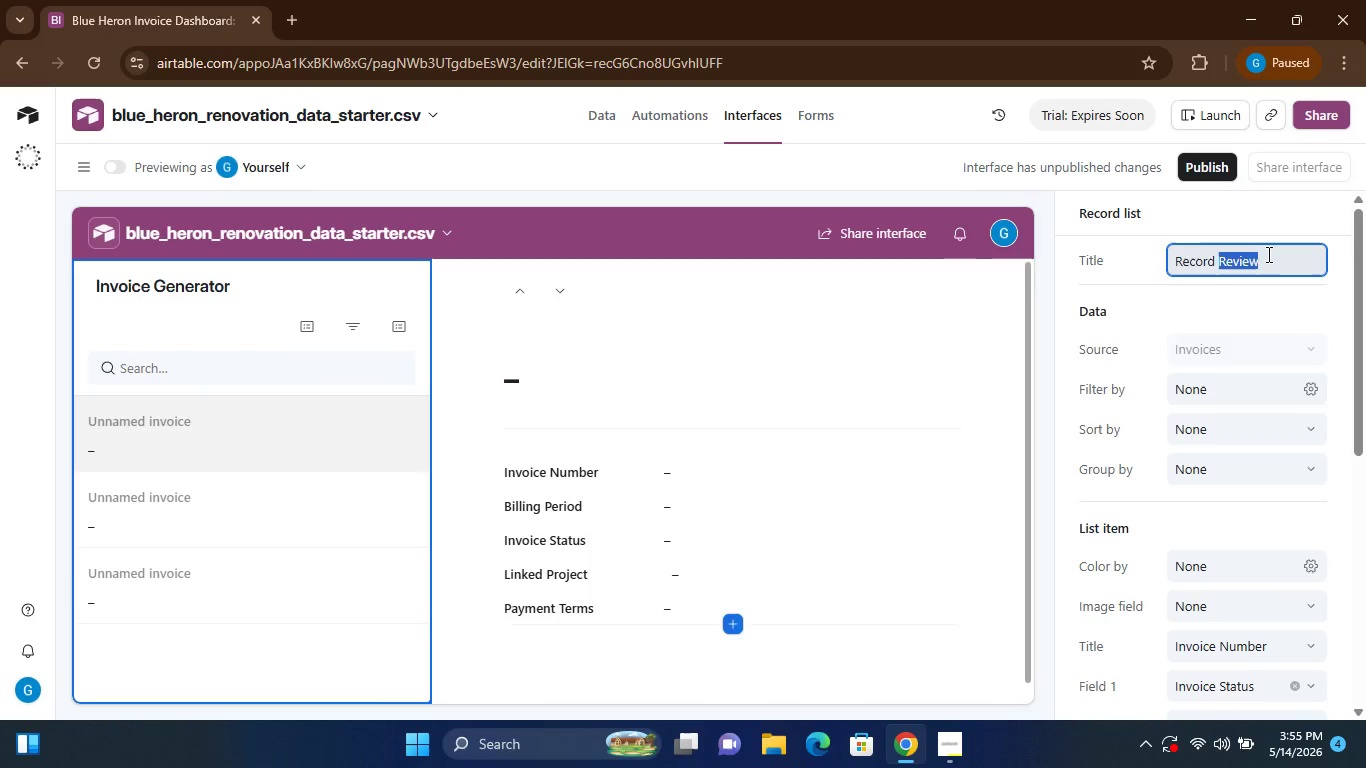 
double_click([1267, 254])
 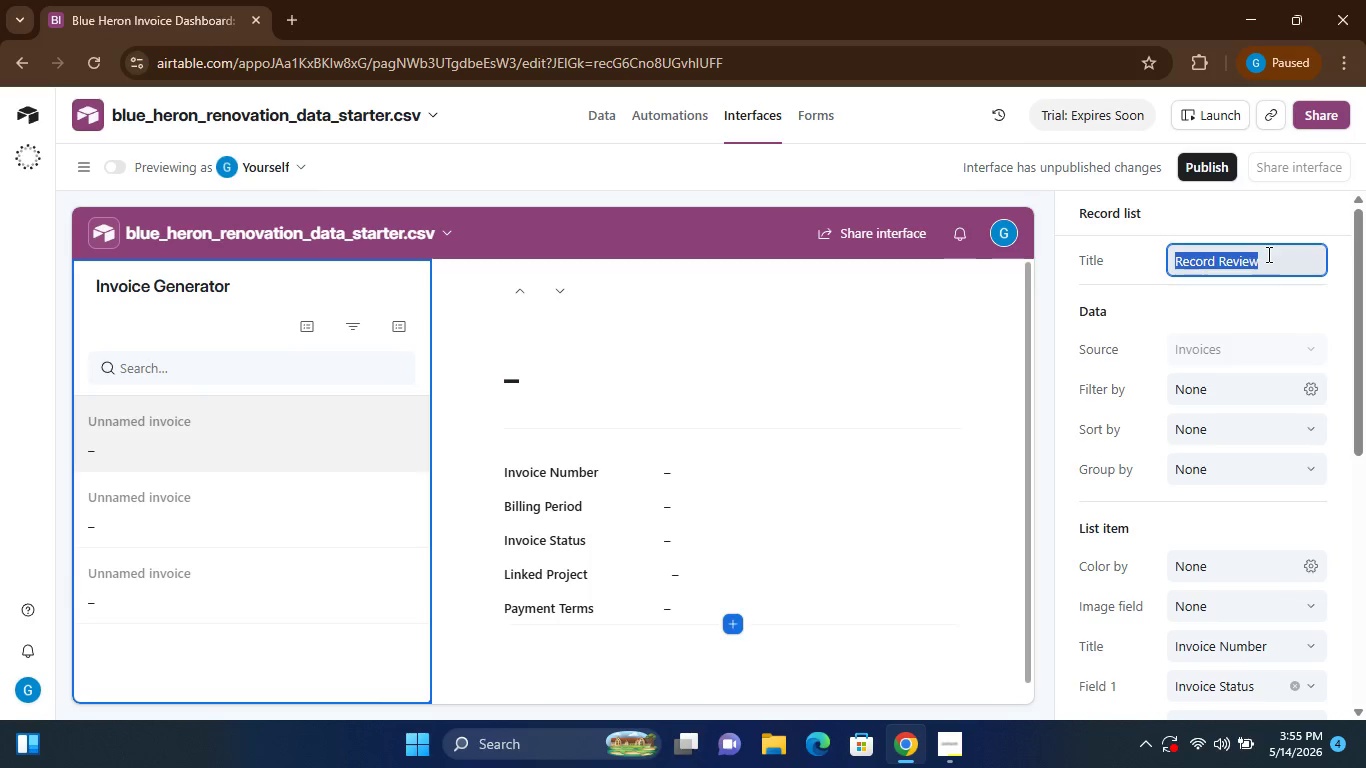 
triple_click([1267, 254])
 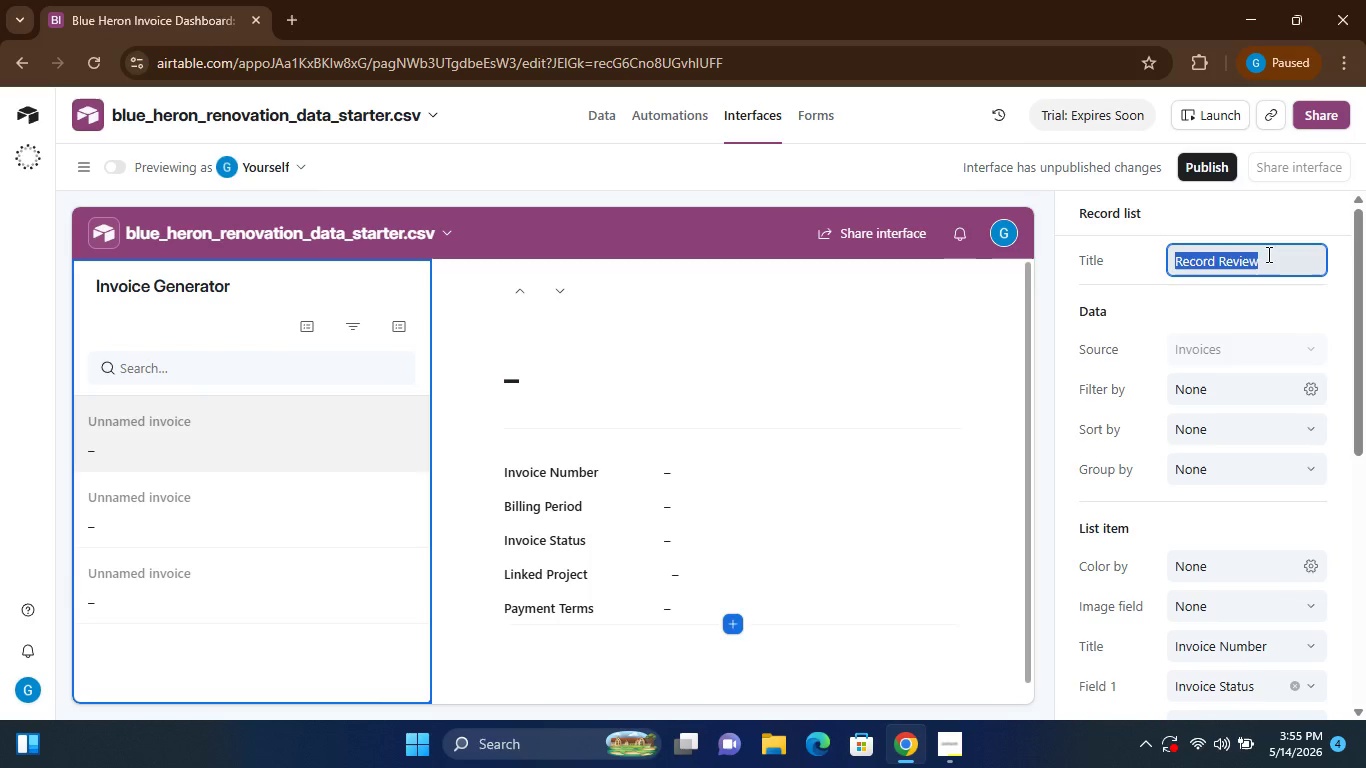 
type(Inc)
key(Backspace)
type(voice Generator)
 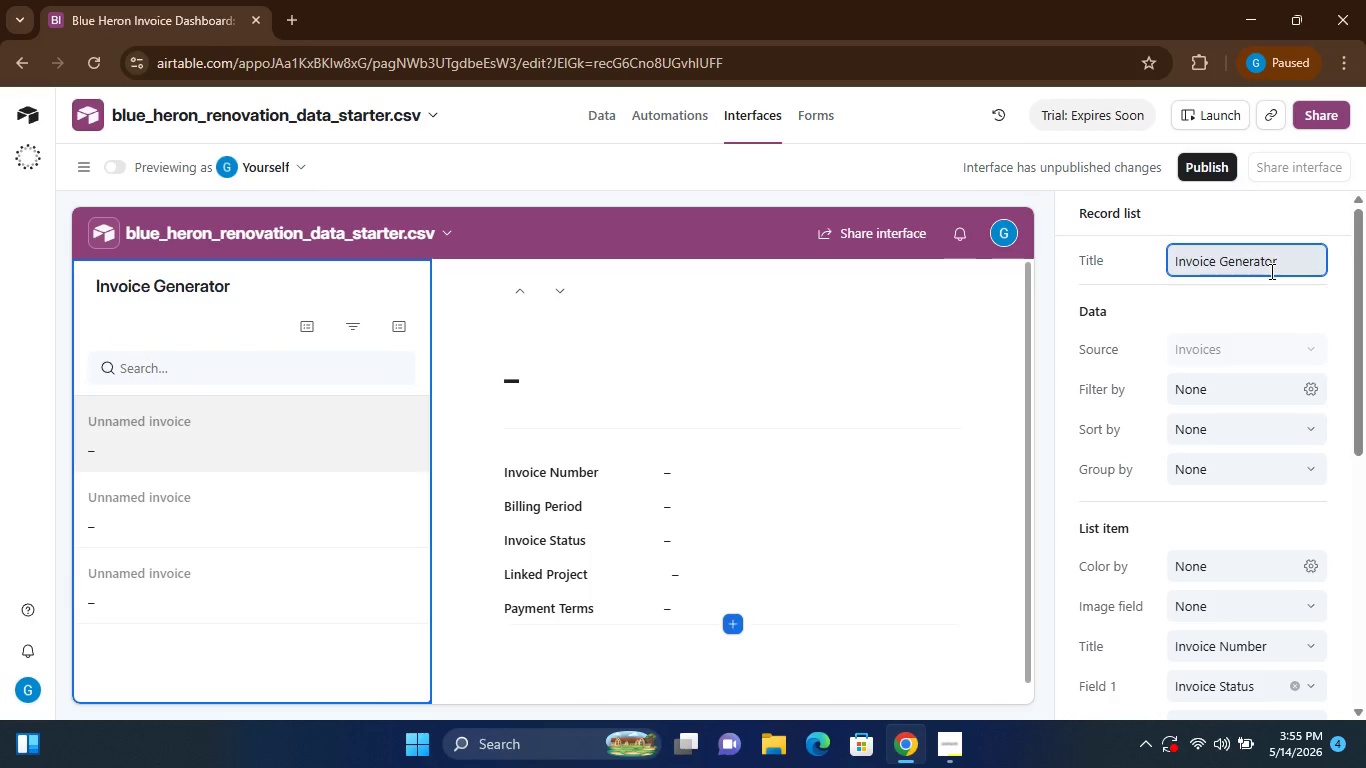 
wait(16.11)
 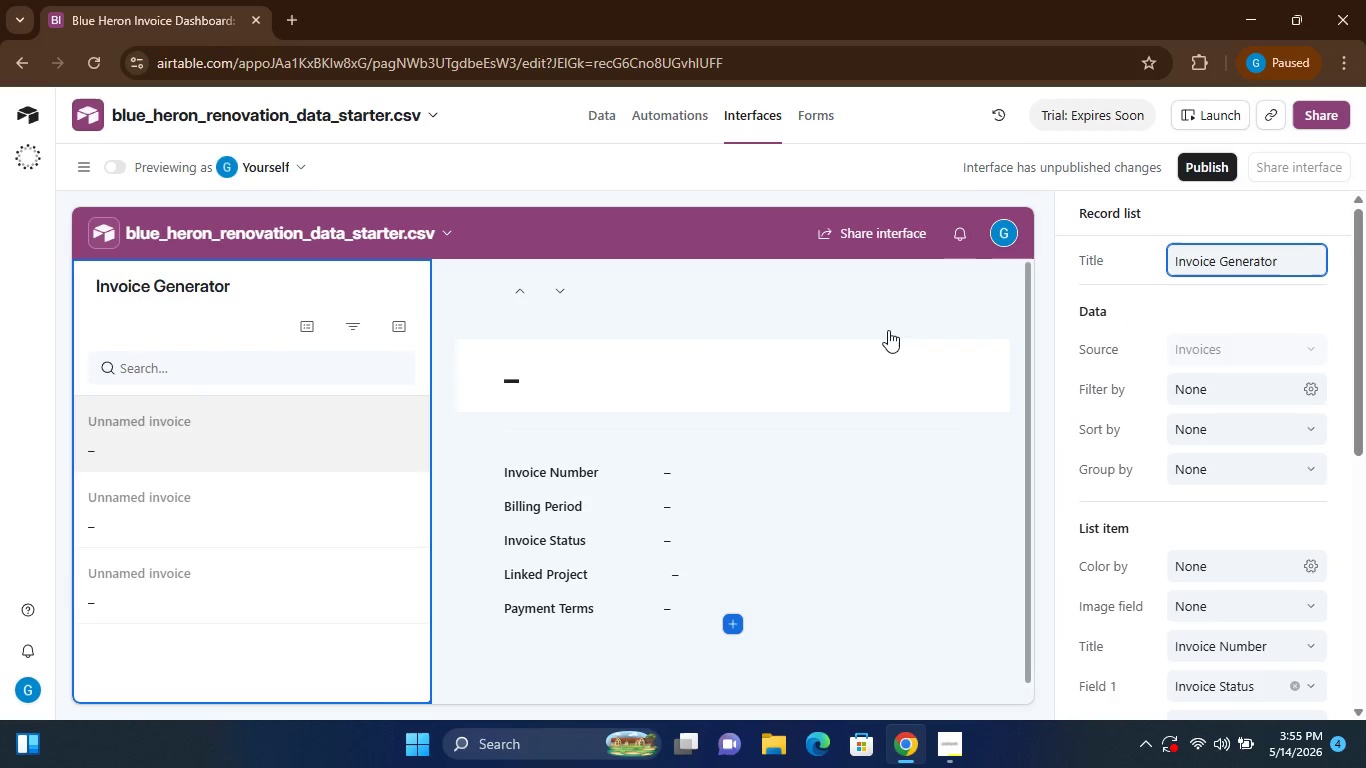 
left_click([730, 447])
 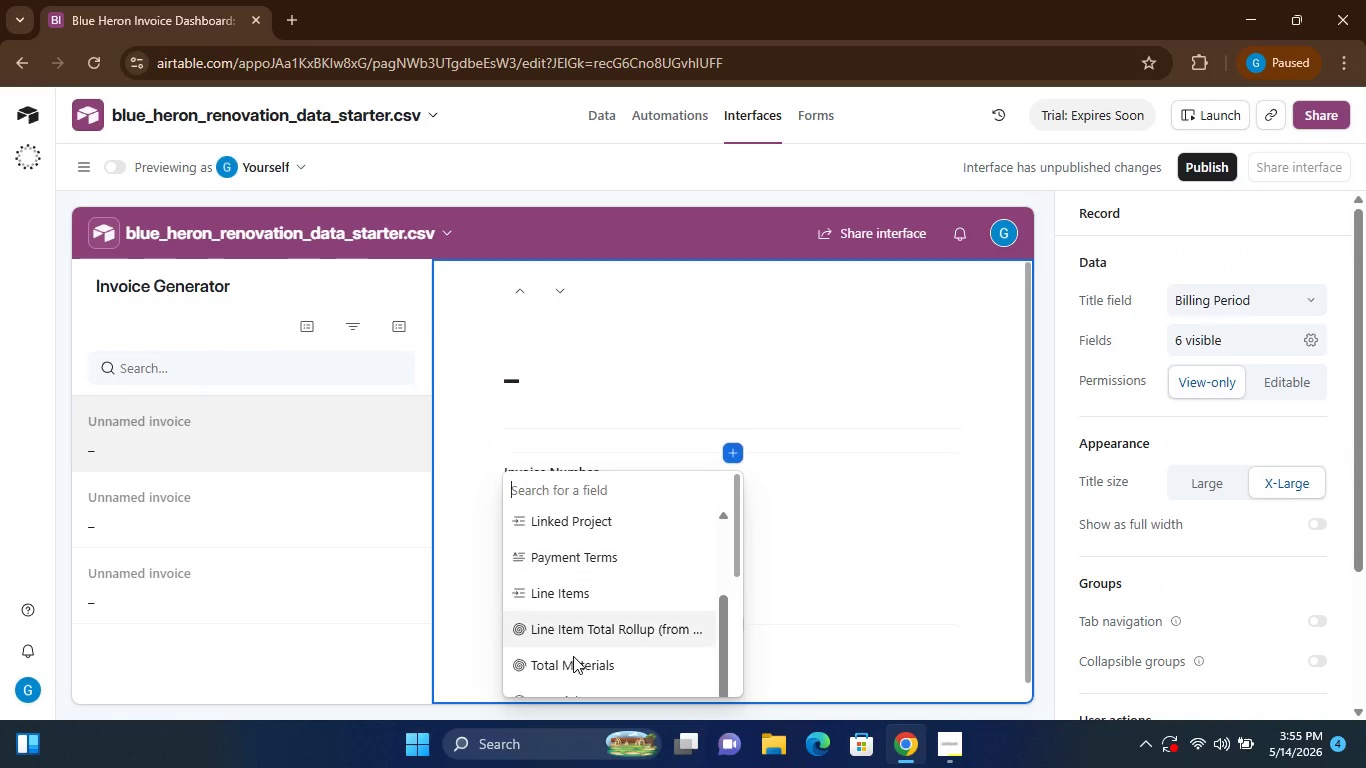 
wait(8.48)
 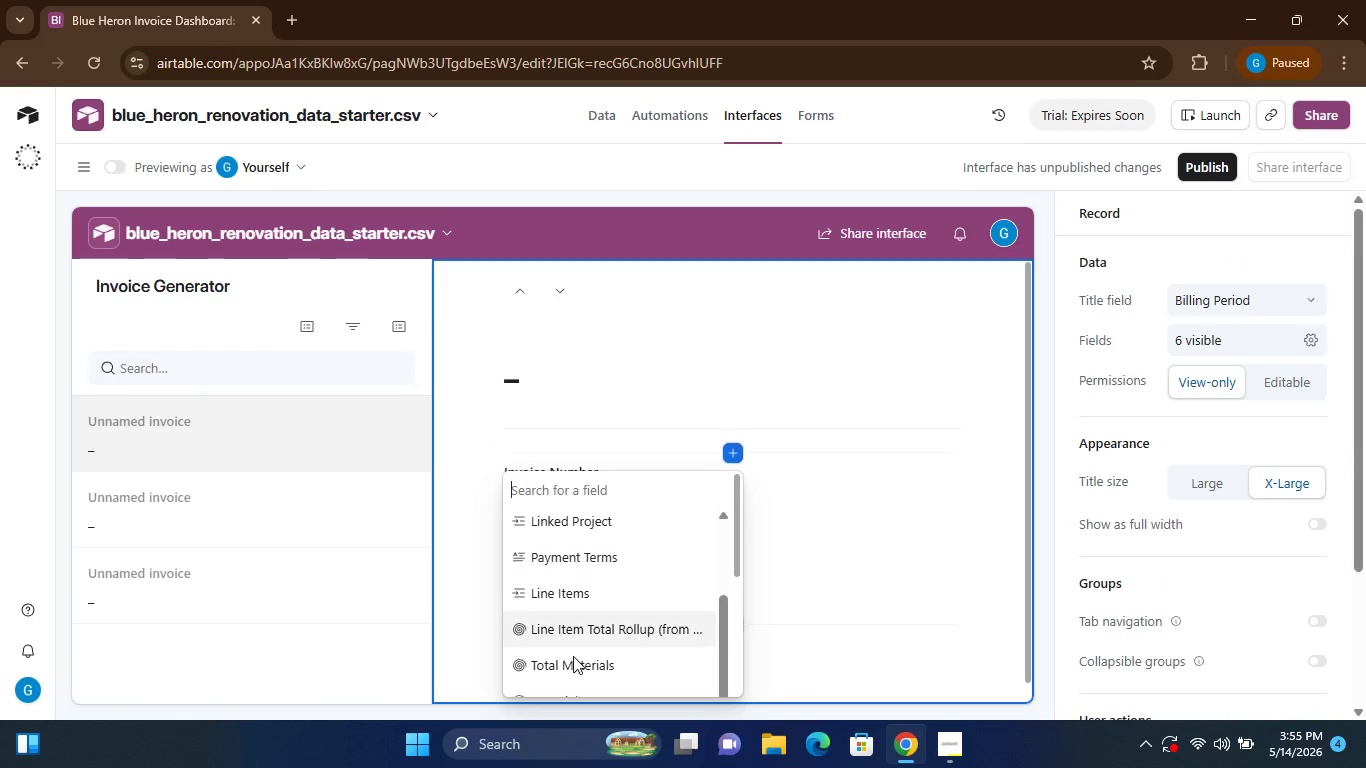 
left_click([586, 665])
 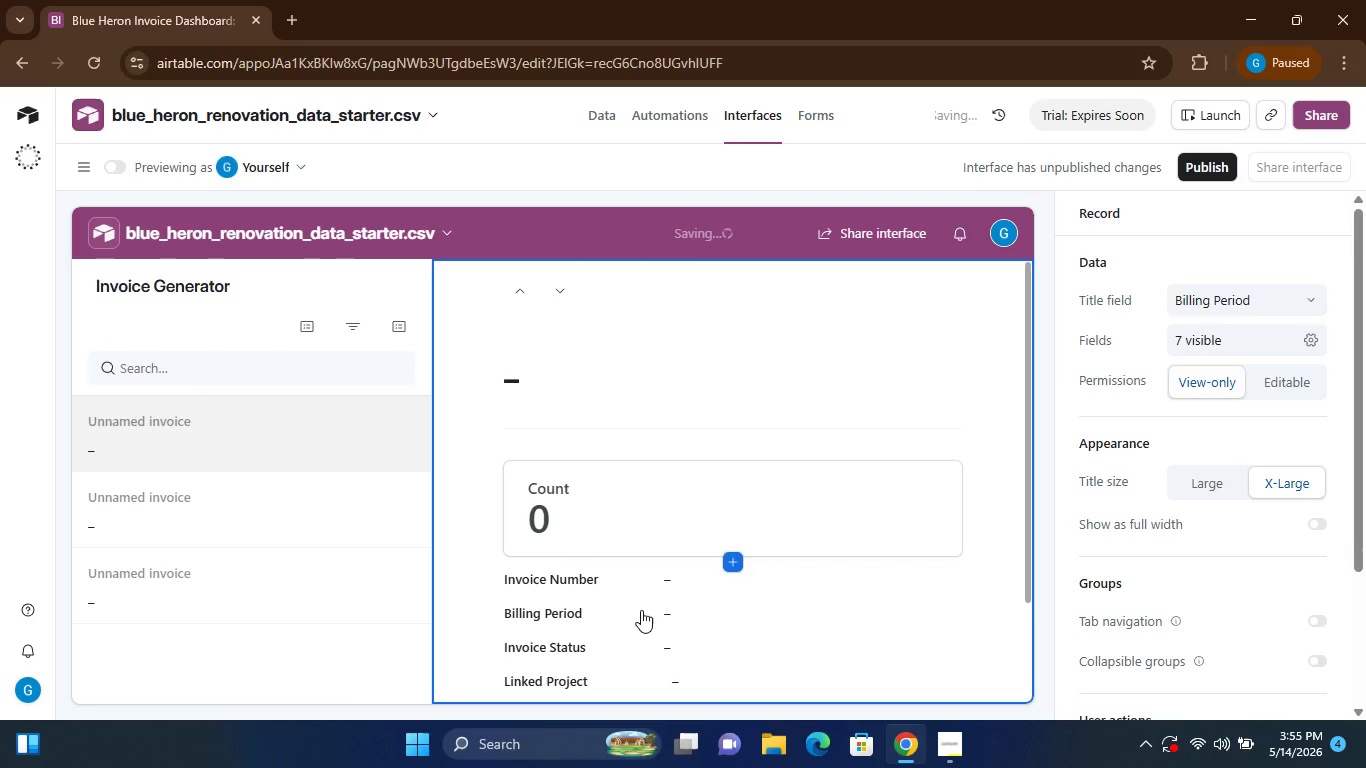 
left_click([644, 502])
 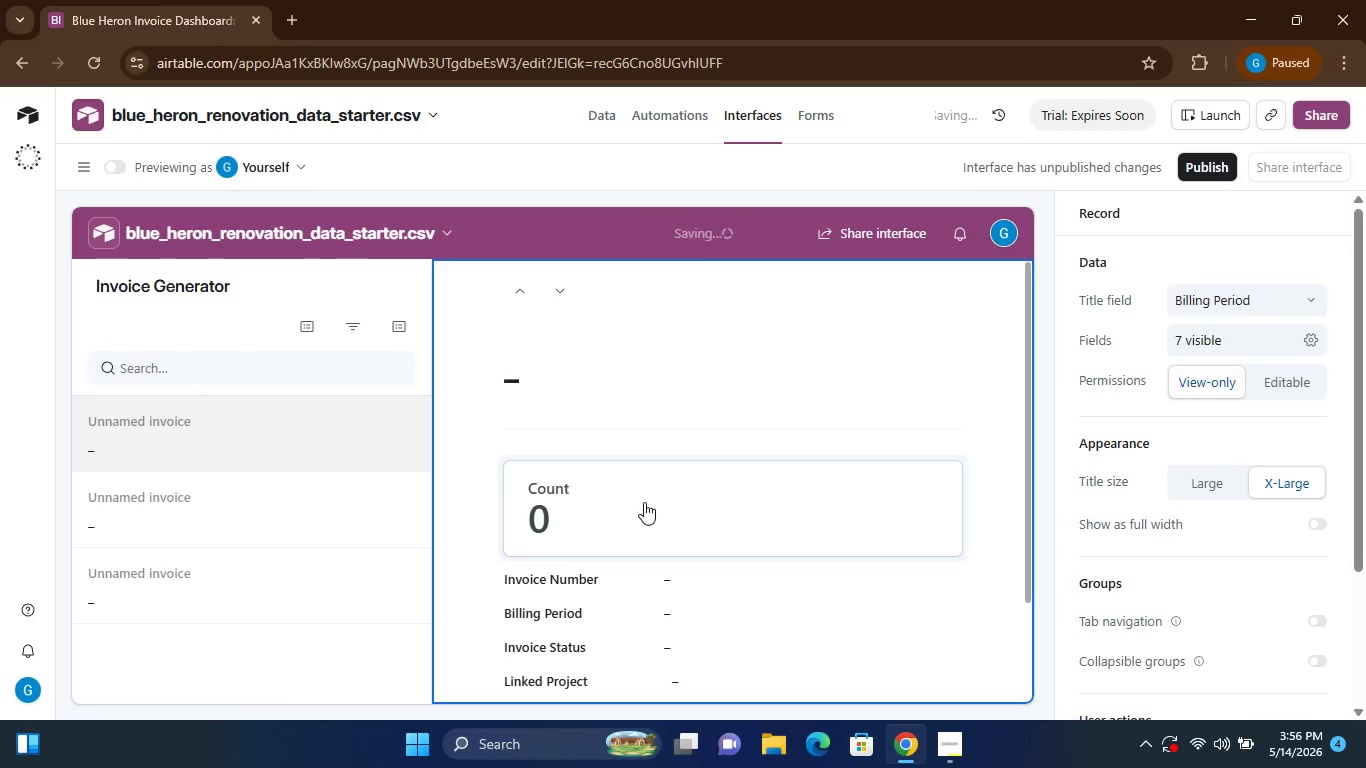 
hold_key(key=ControlLeft, duration=0.47)
 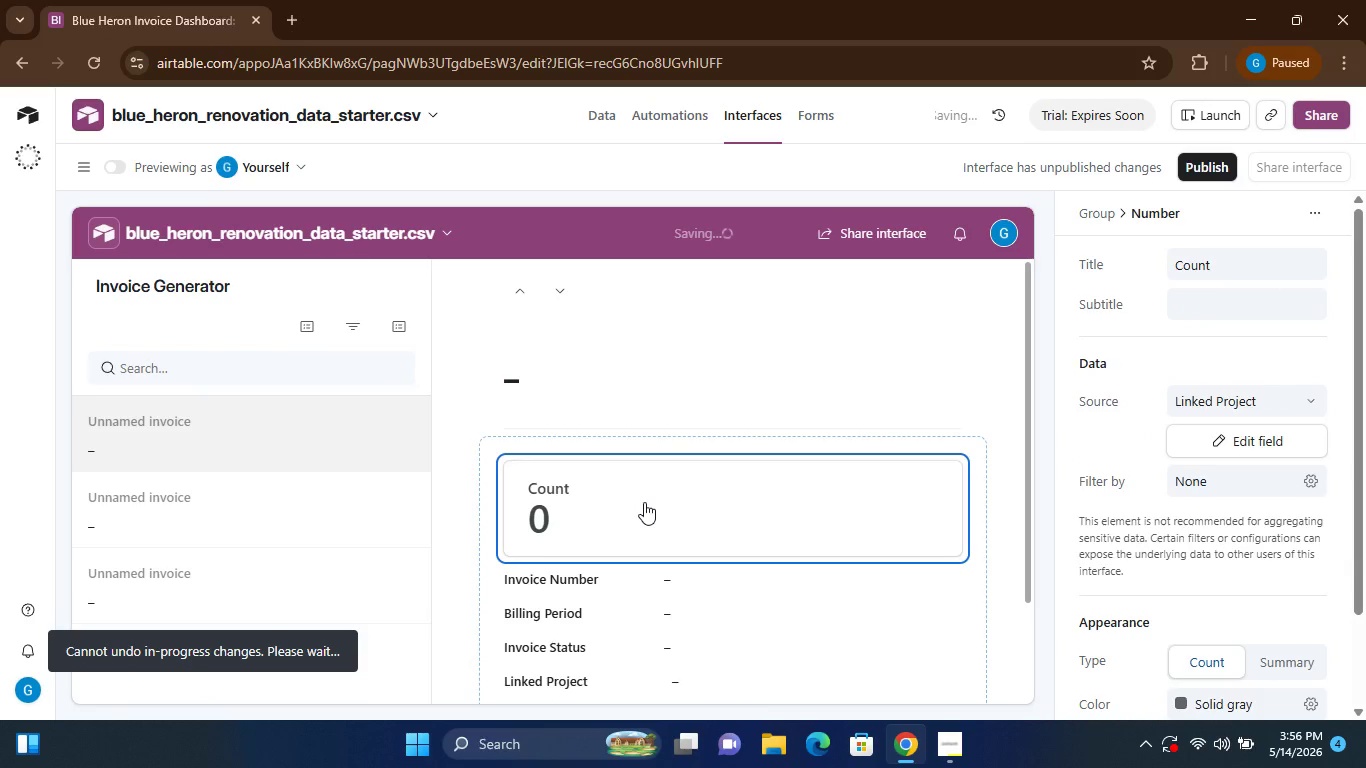 
hold_key(key=Z, duration=0.38)
 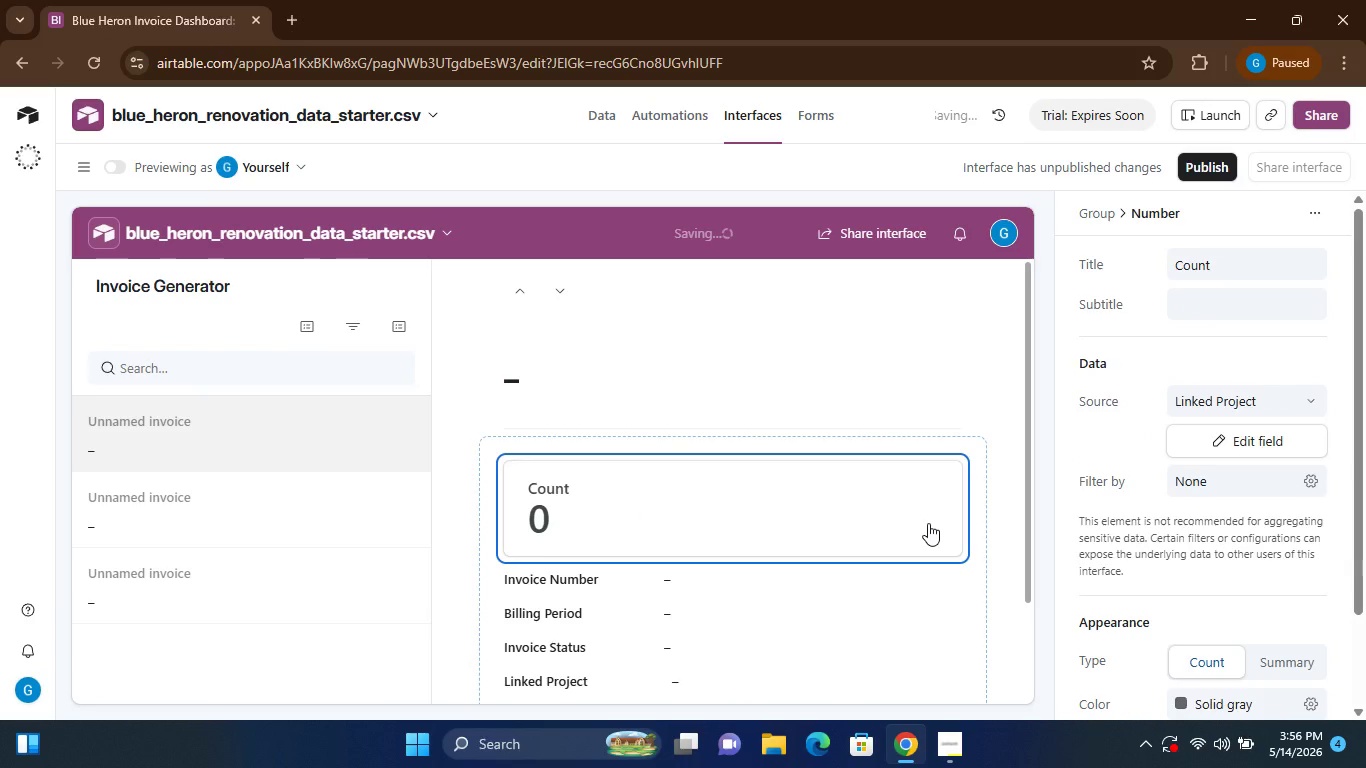 
wait(9.25)
 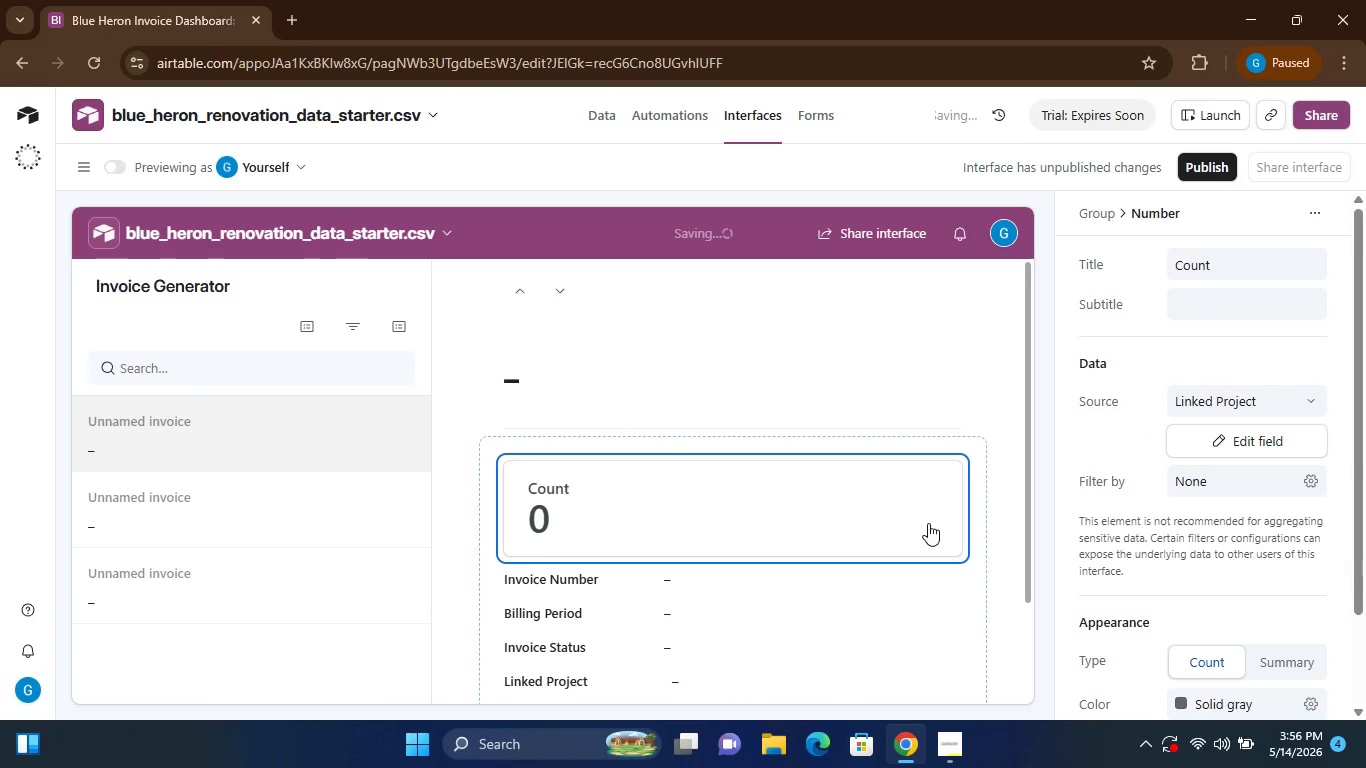 
left_click([206, 274])
 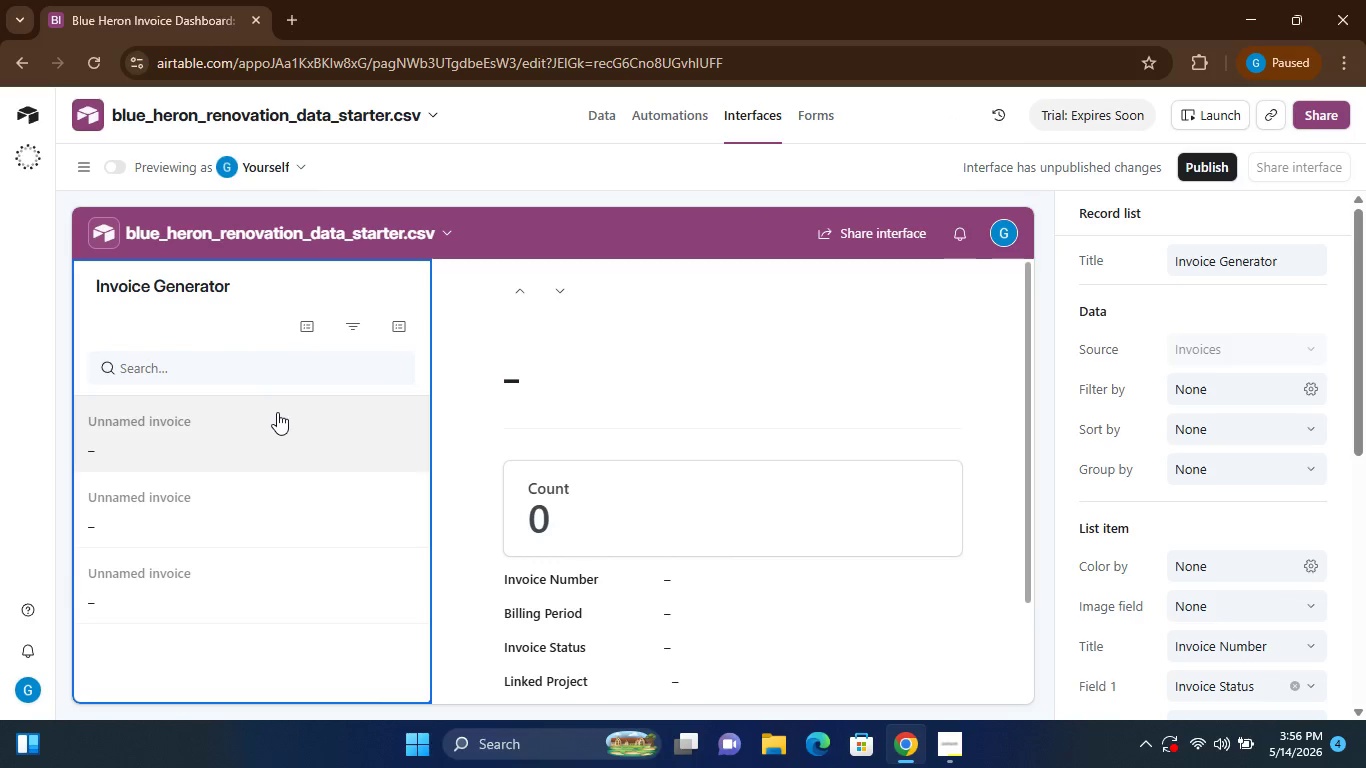 
wait(16.64)
 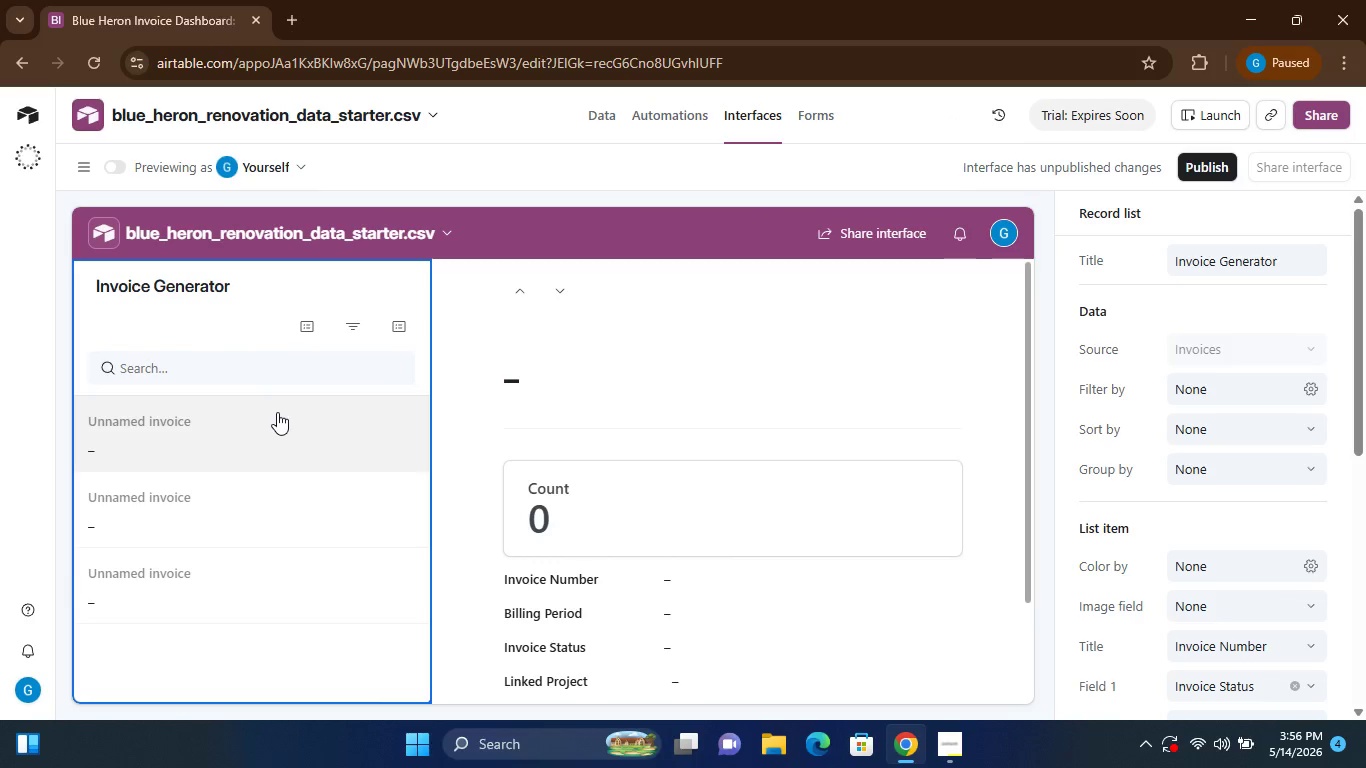 
left_click([581, 380])
 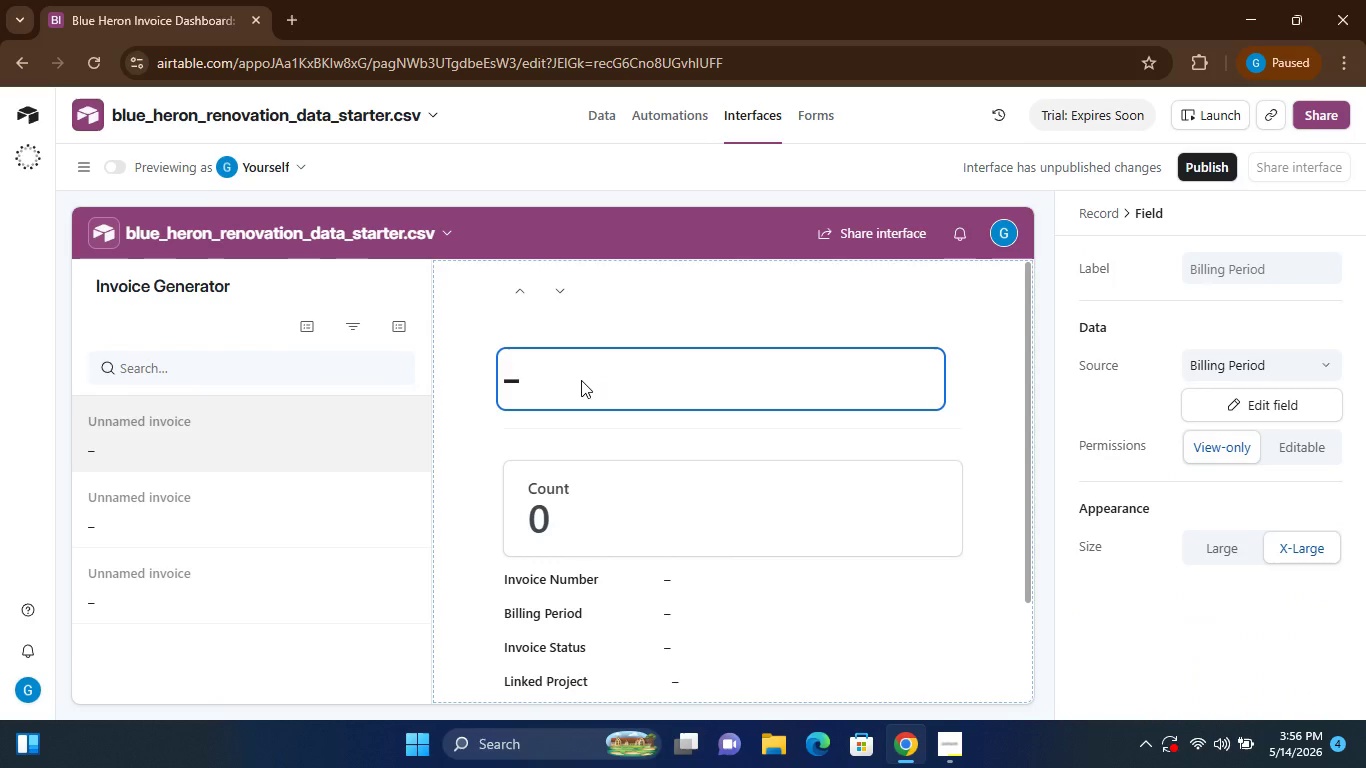 
left_click([581, 380])
 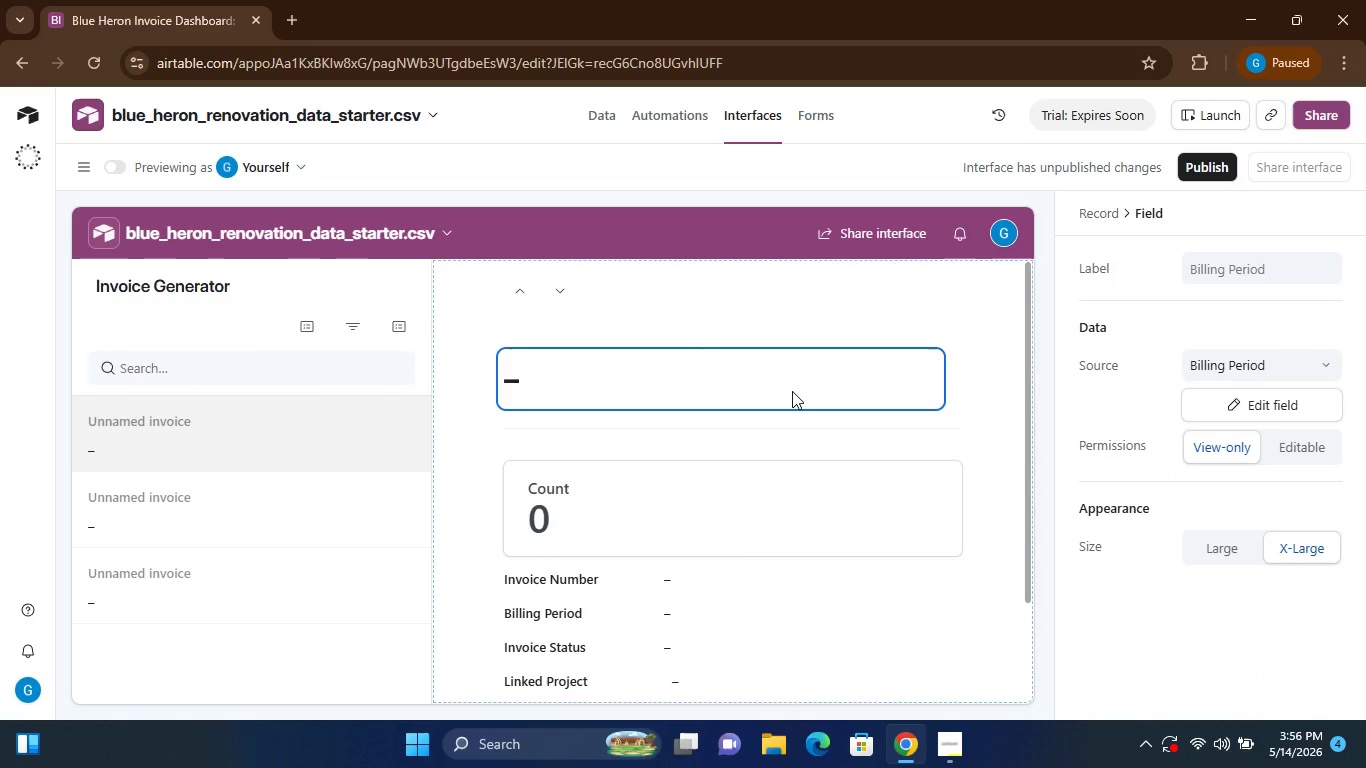 
wait(12.89)
 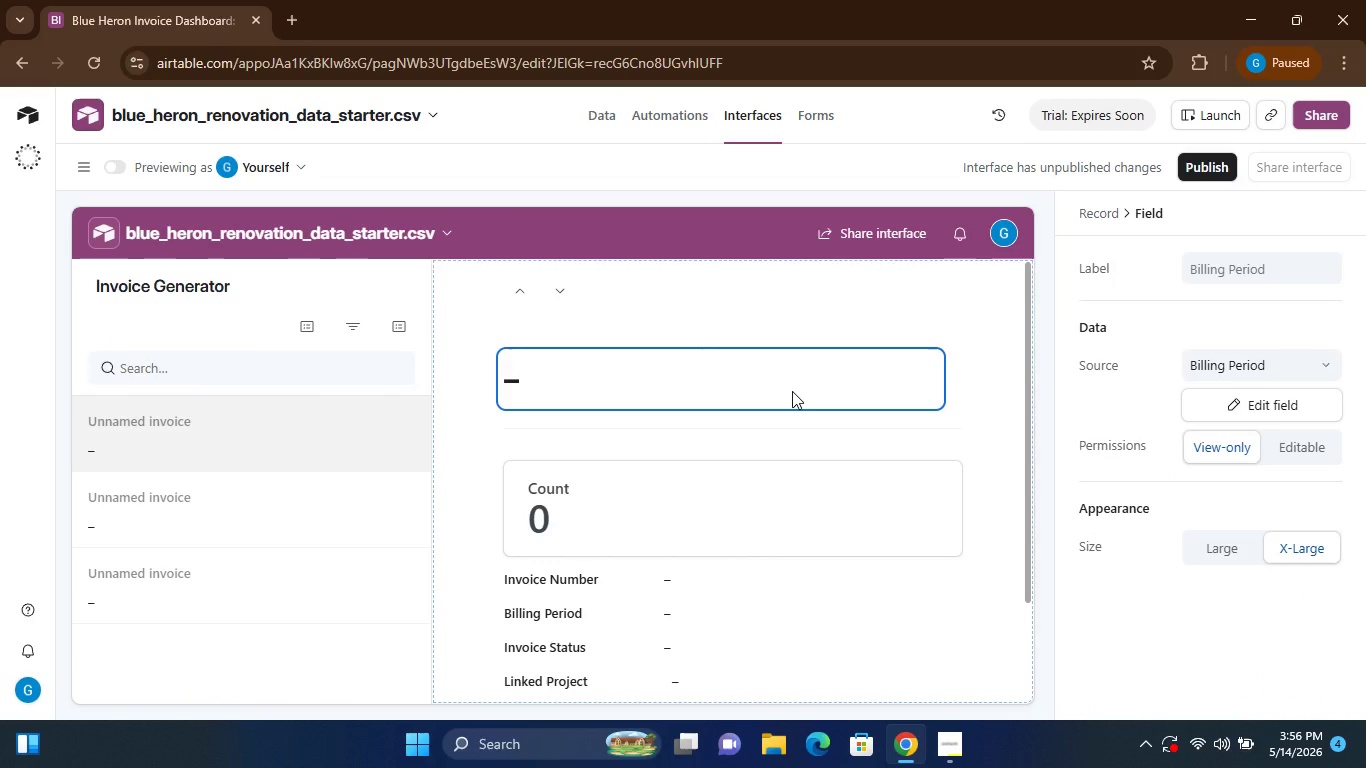 
mouse_move([670, 631])
 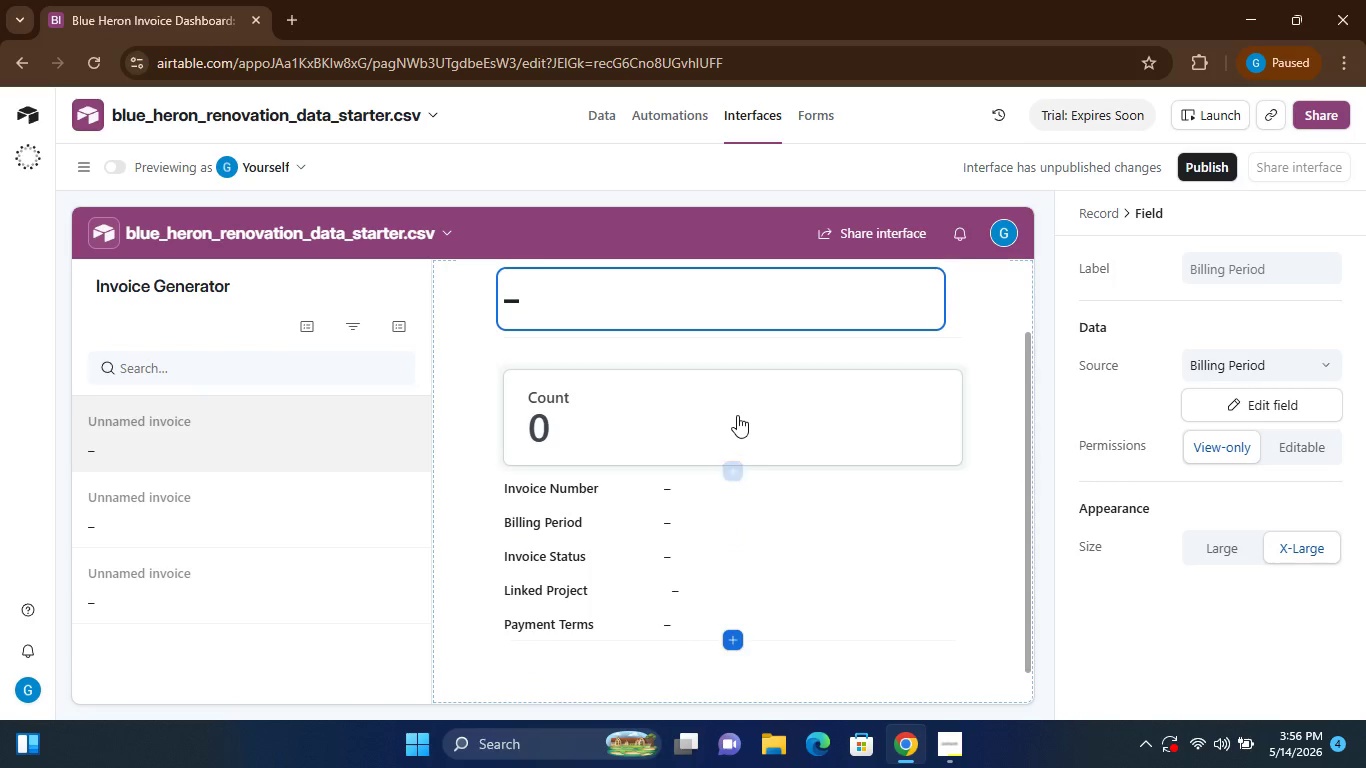 
left_click([737, 415])
 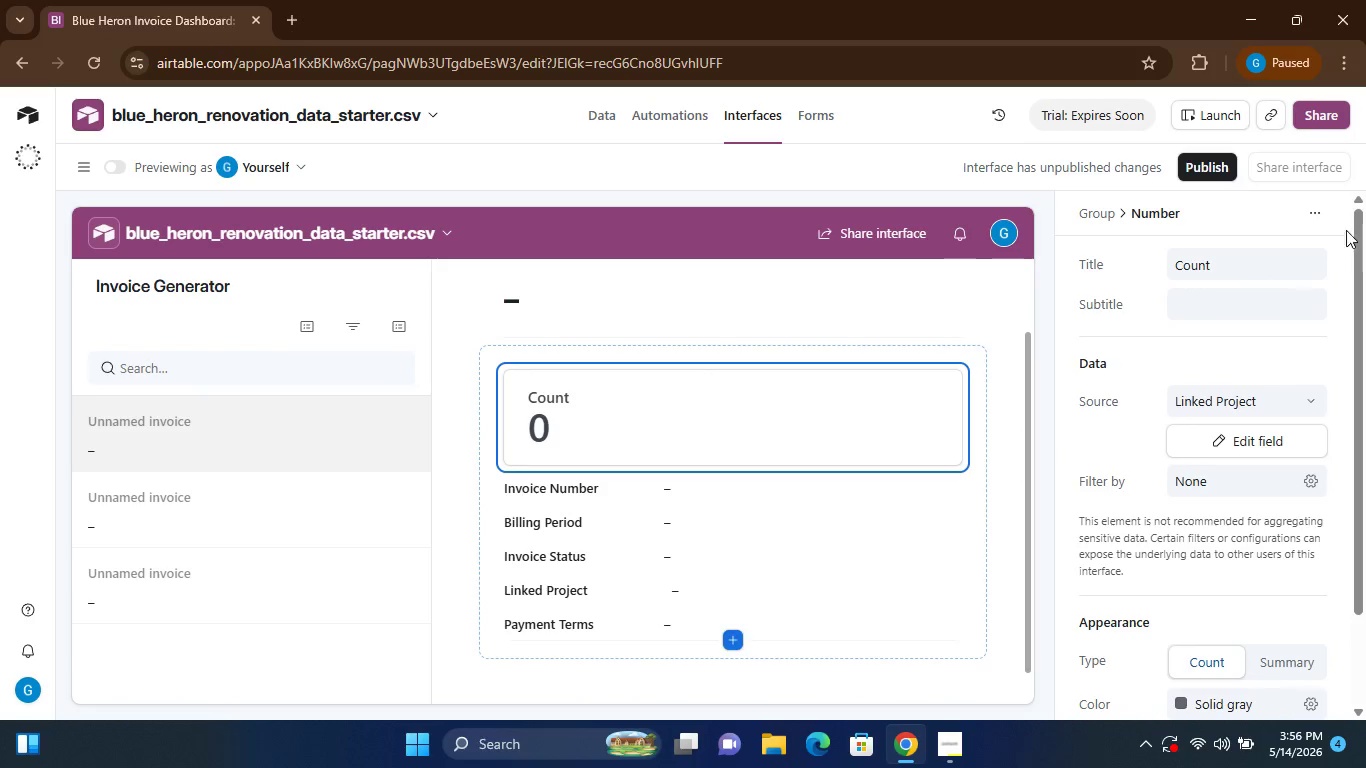 
left_click([1323, 216])
 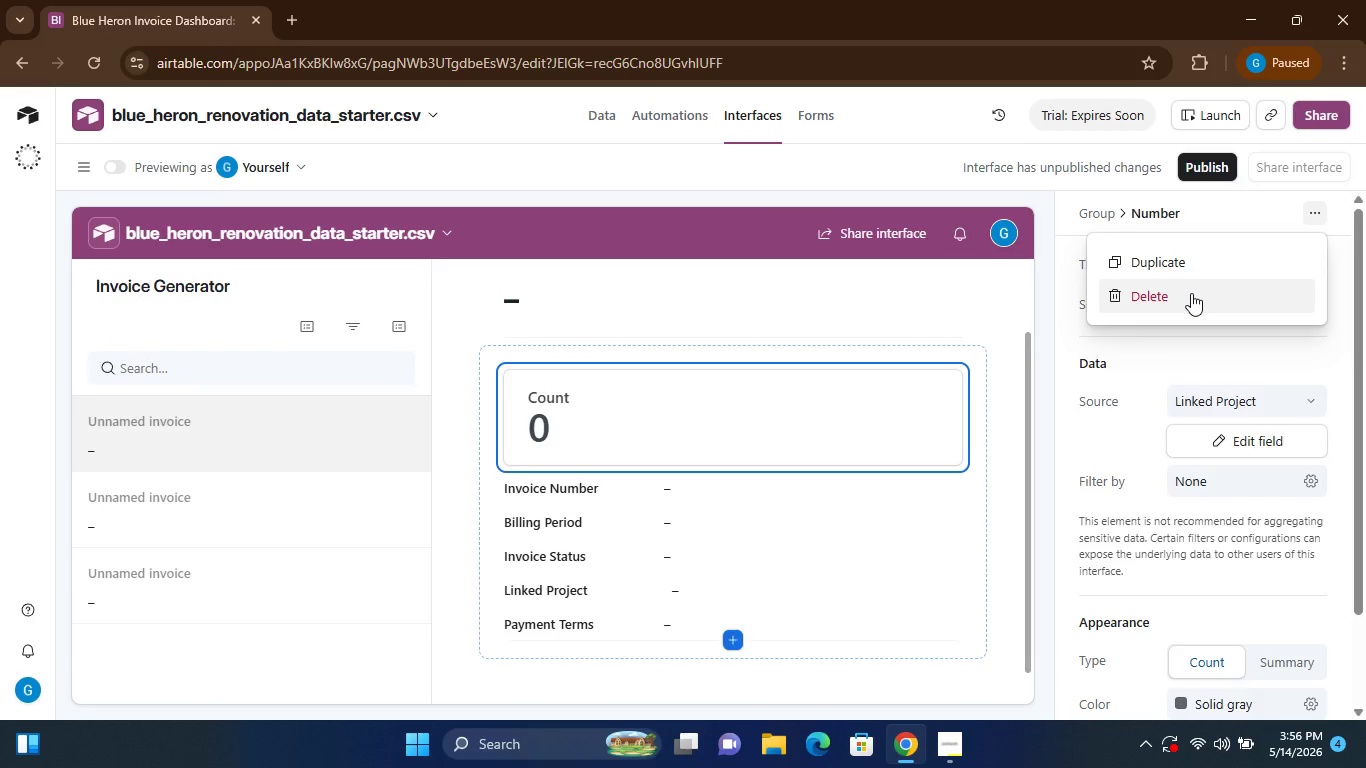 
left_click([1191, 293])
 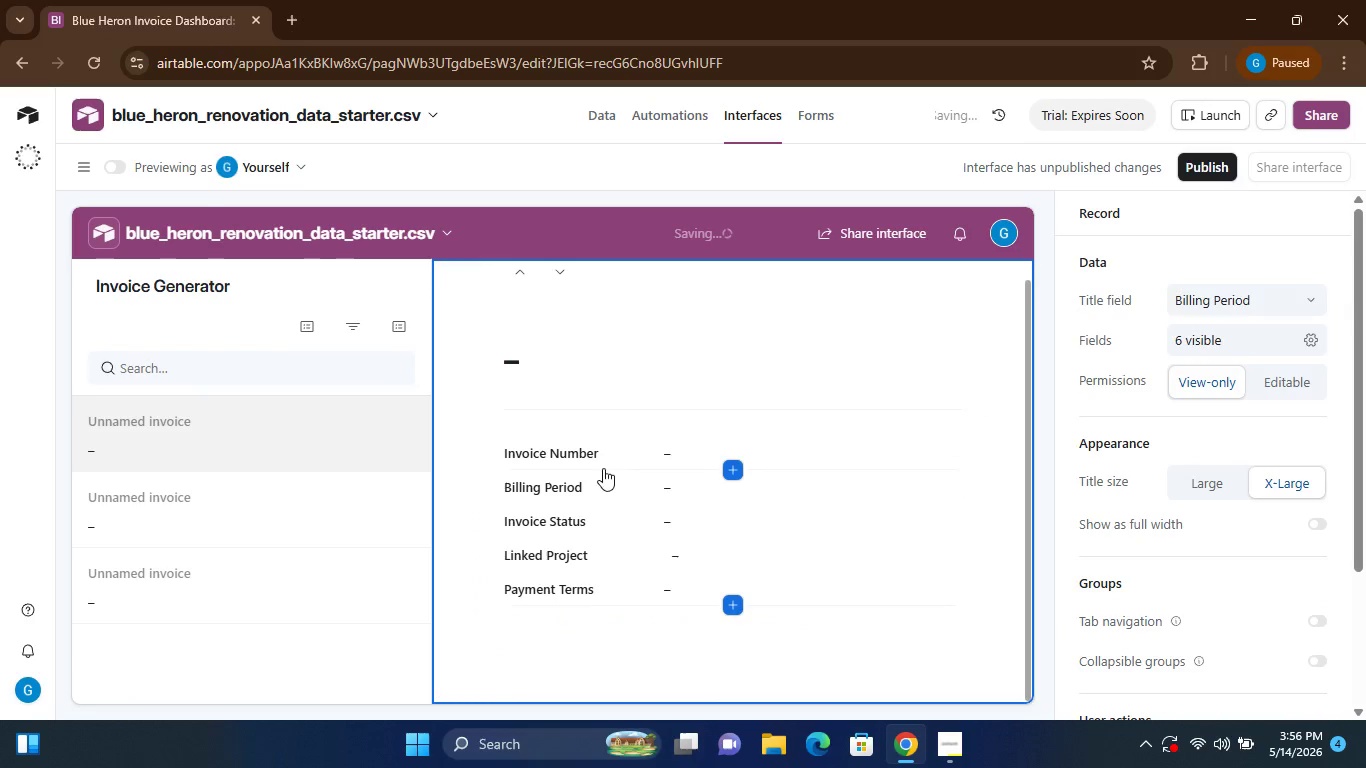 
wait(8.77)
 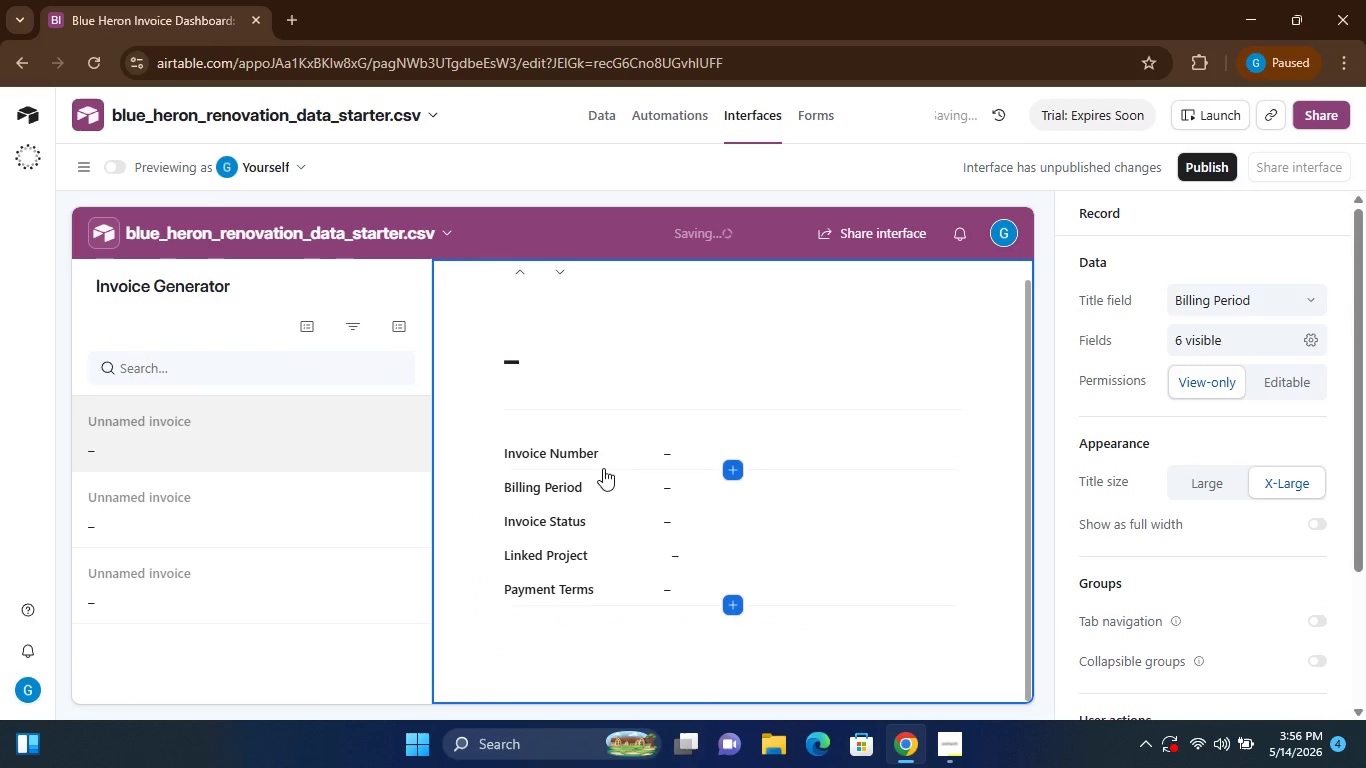 
left_click([735, 604])
 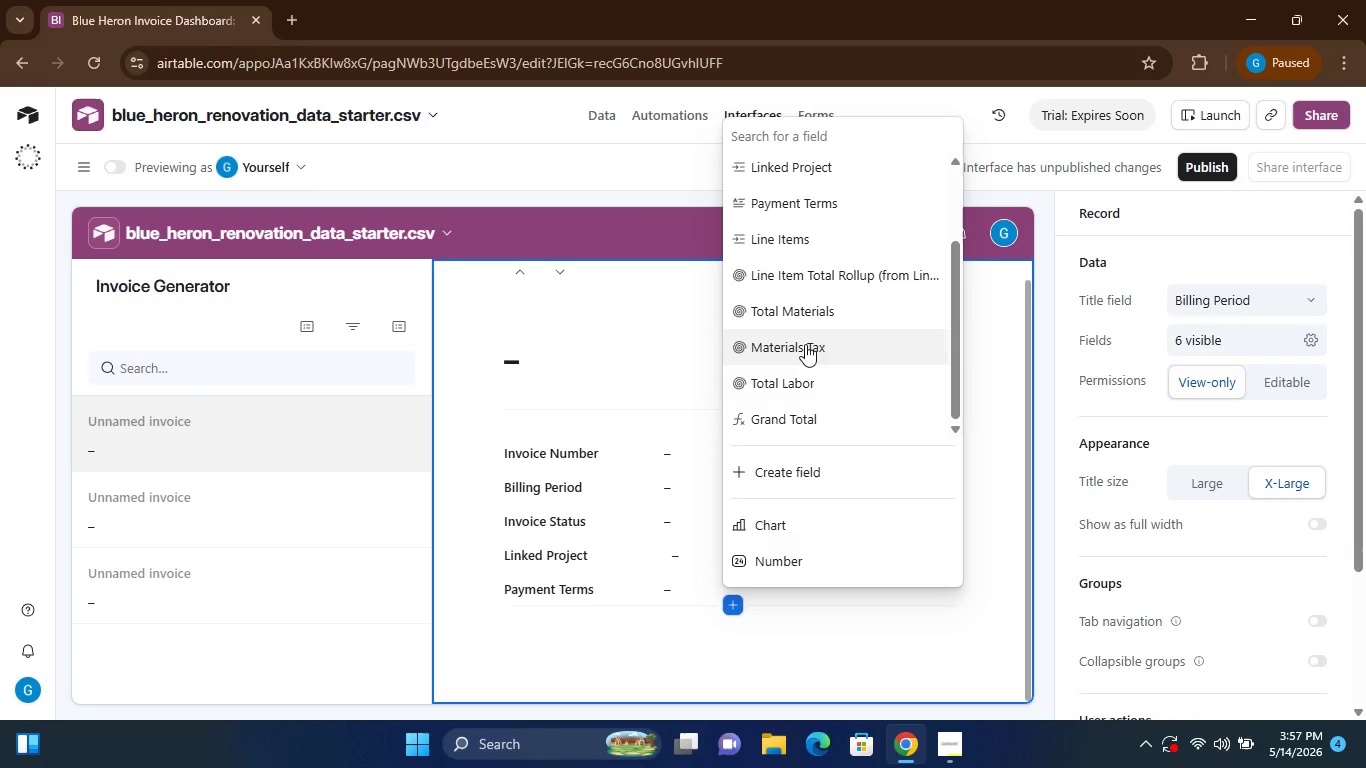 
left_click([798, 412])
 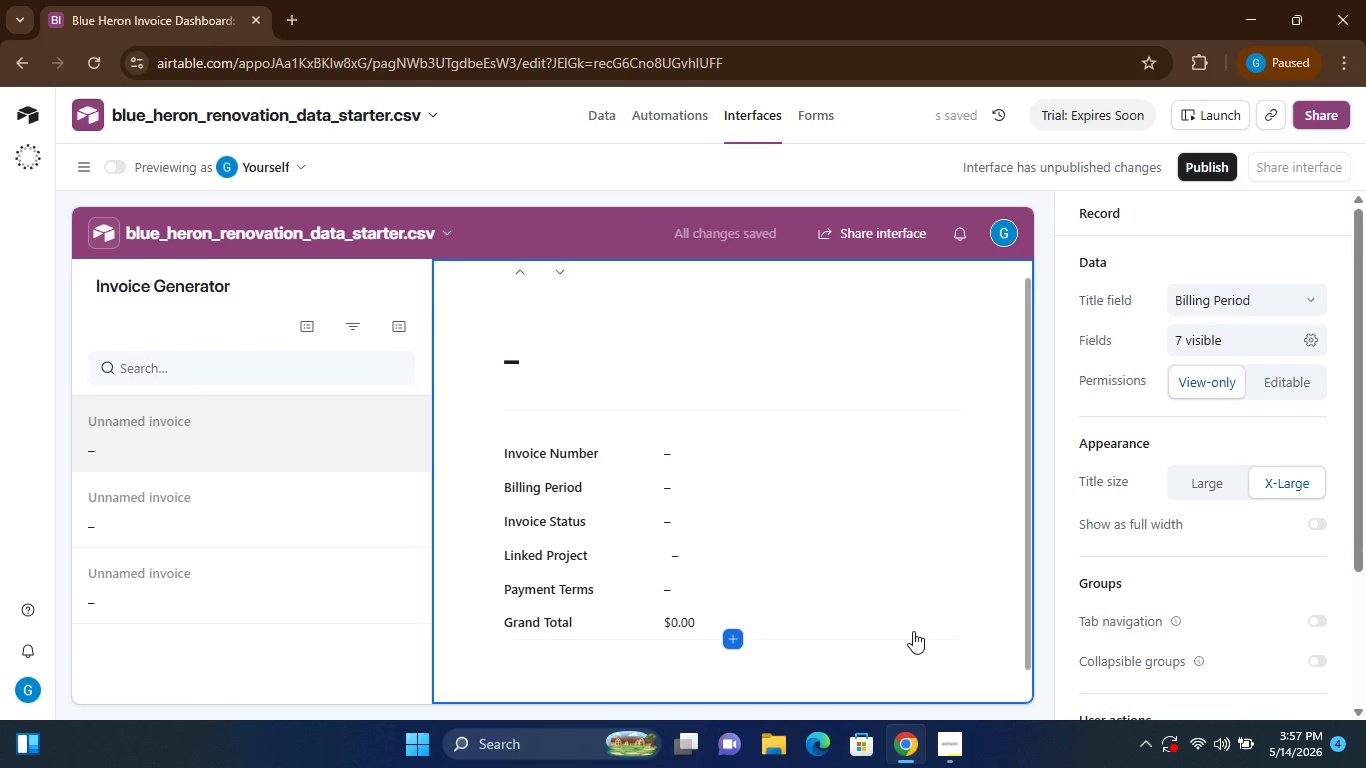 
wait(5.67)
 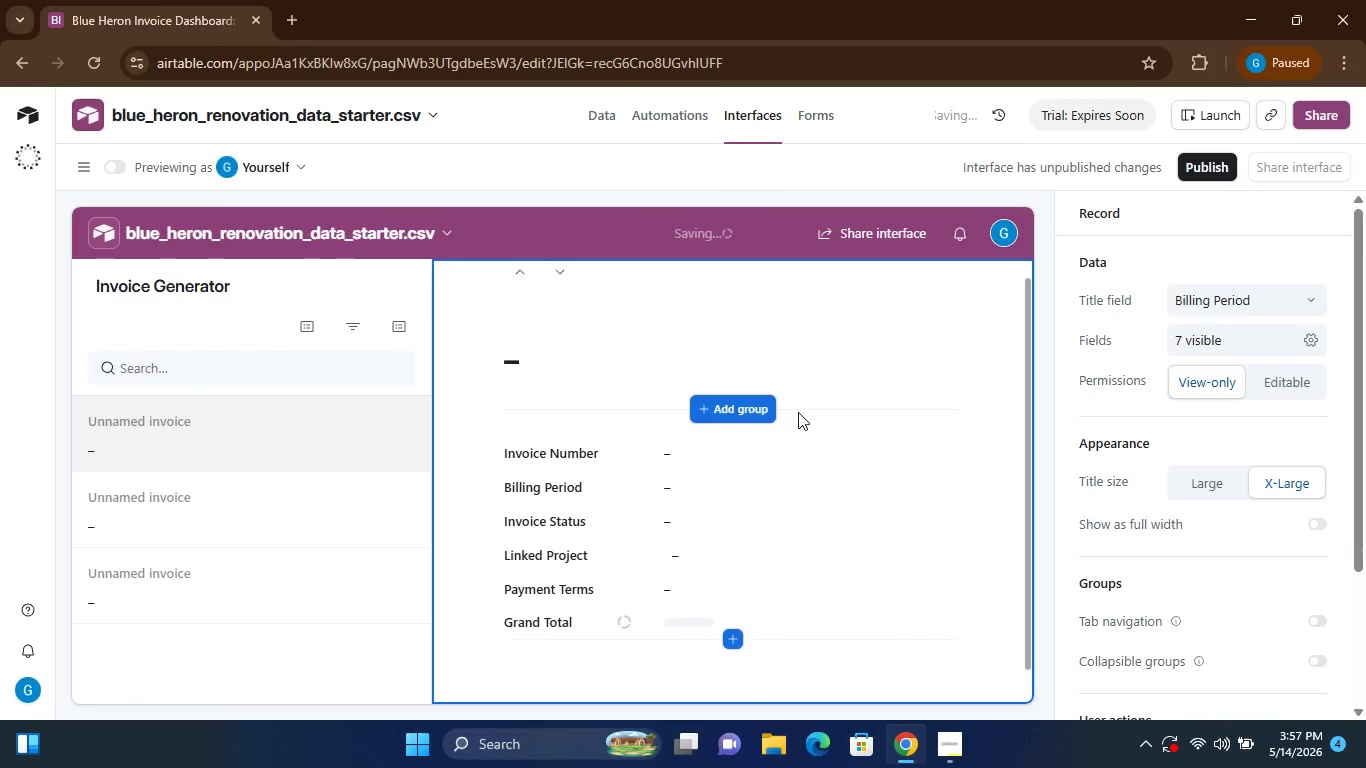 
left_click([674, 589])
 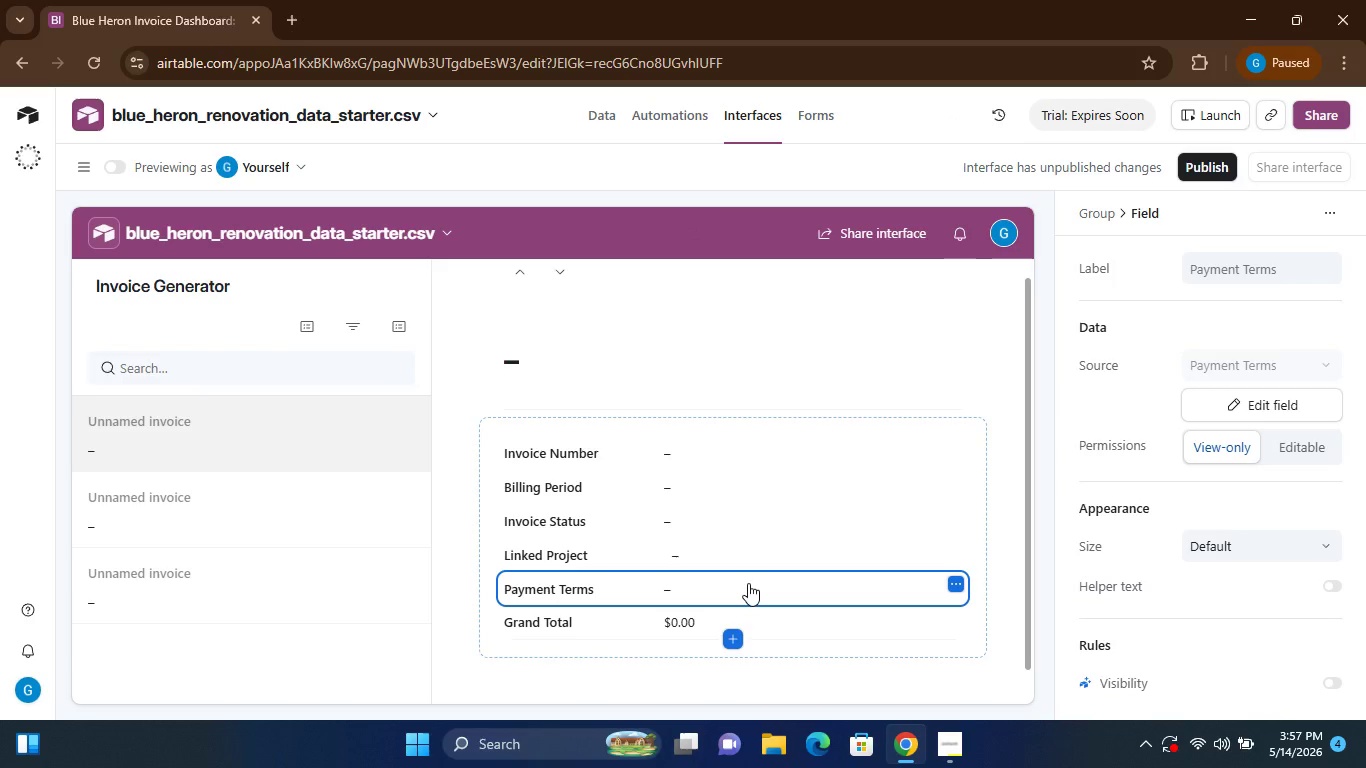 
left_click([748, 583])
 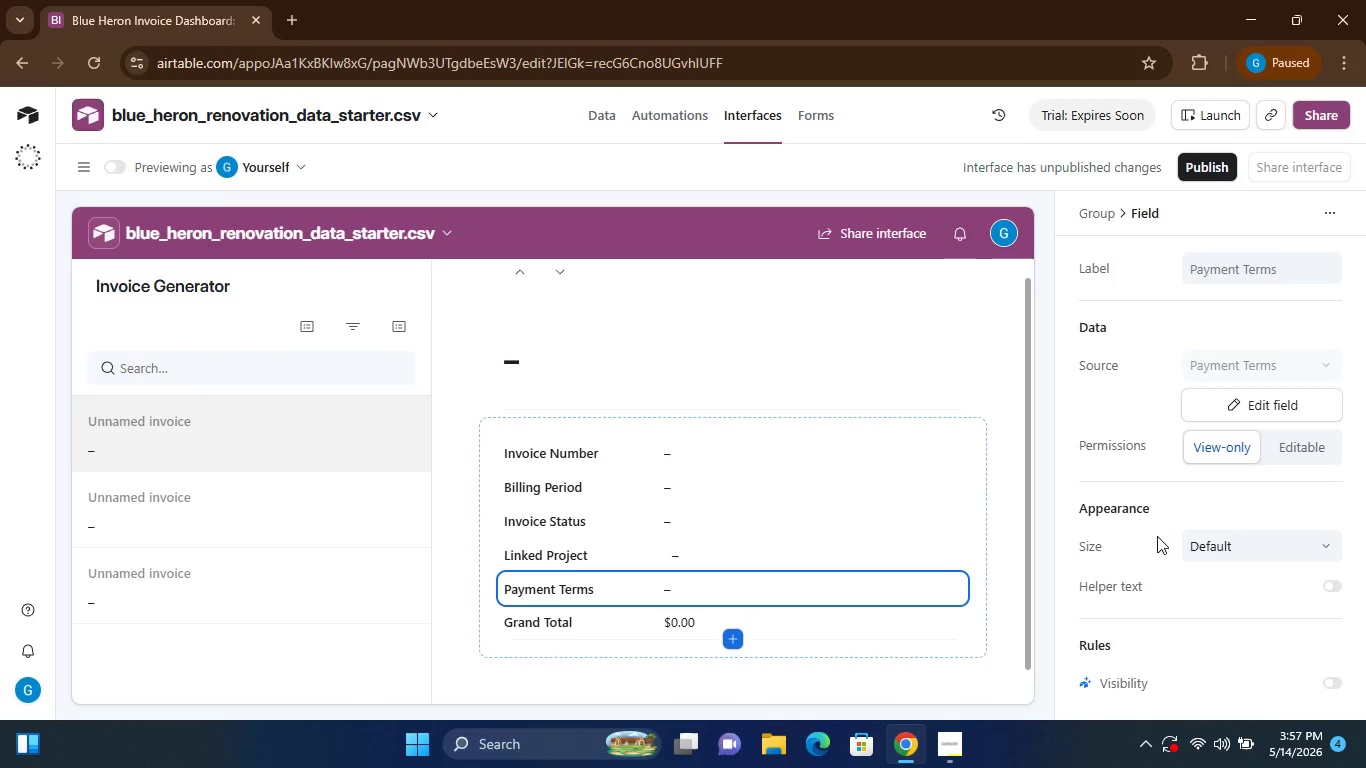 
wait(5.52)
 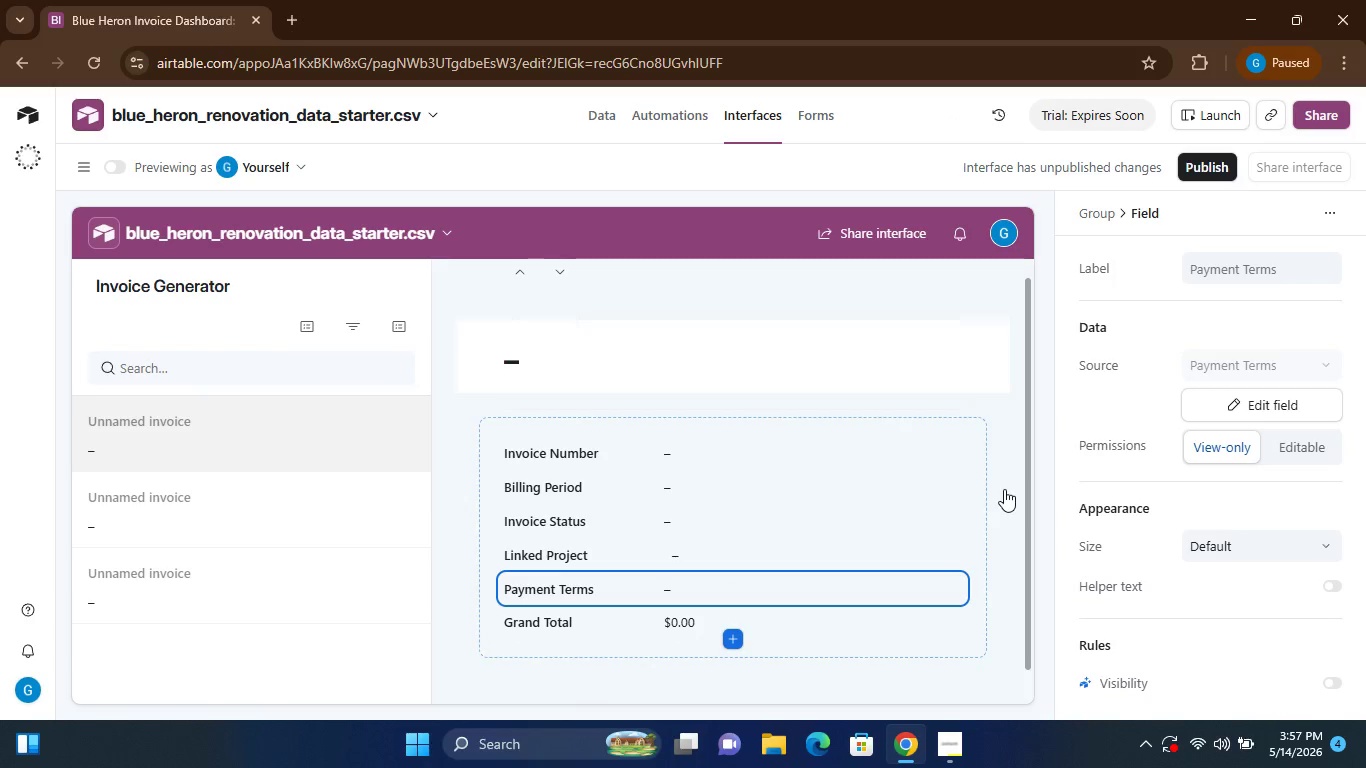 
left_click([1004, 592])
 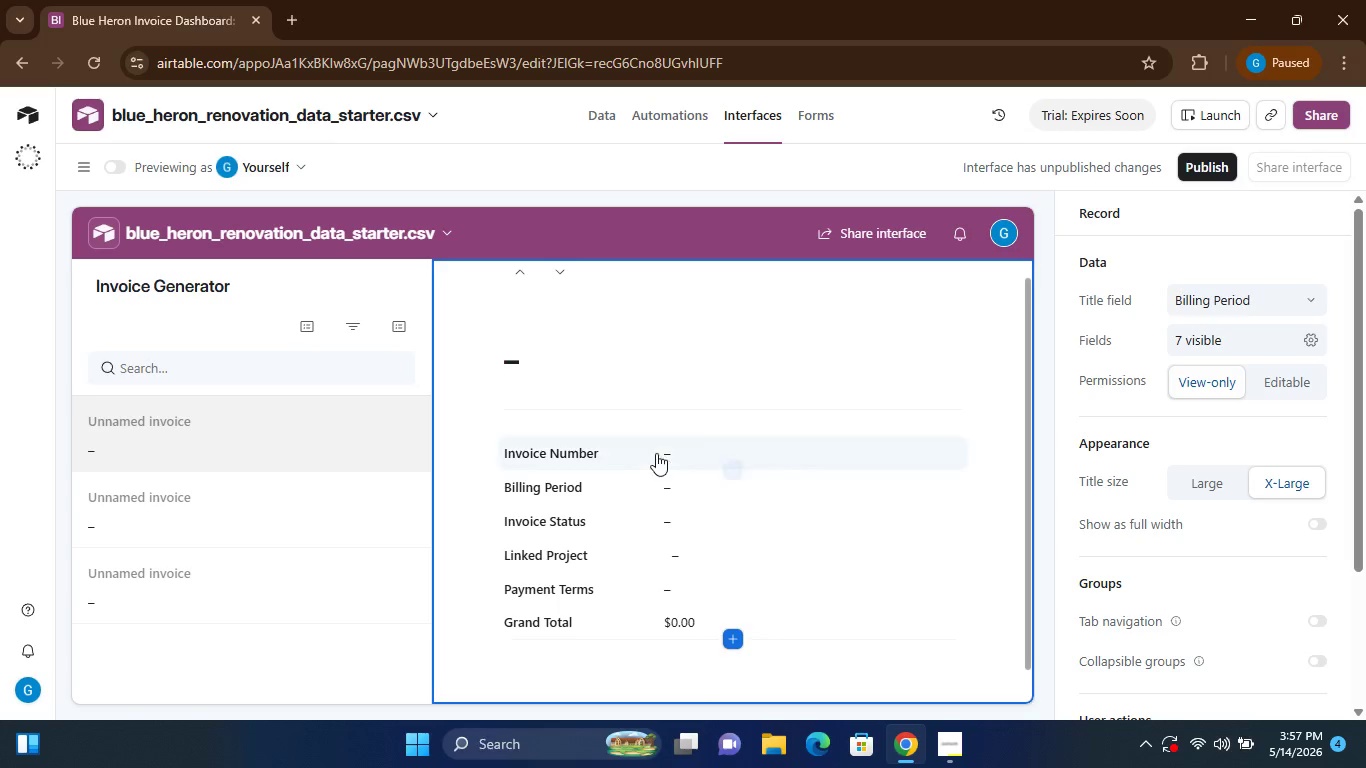 
left_click([693, 449])
 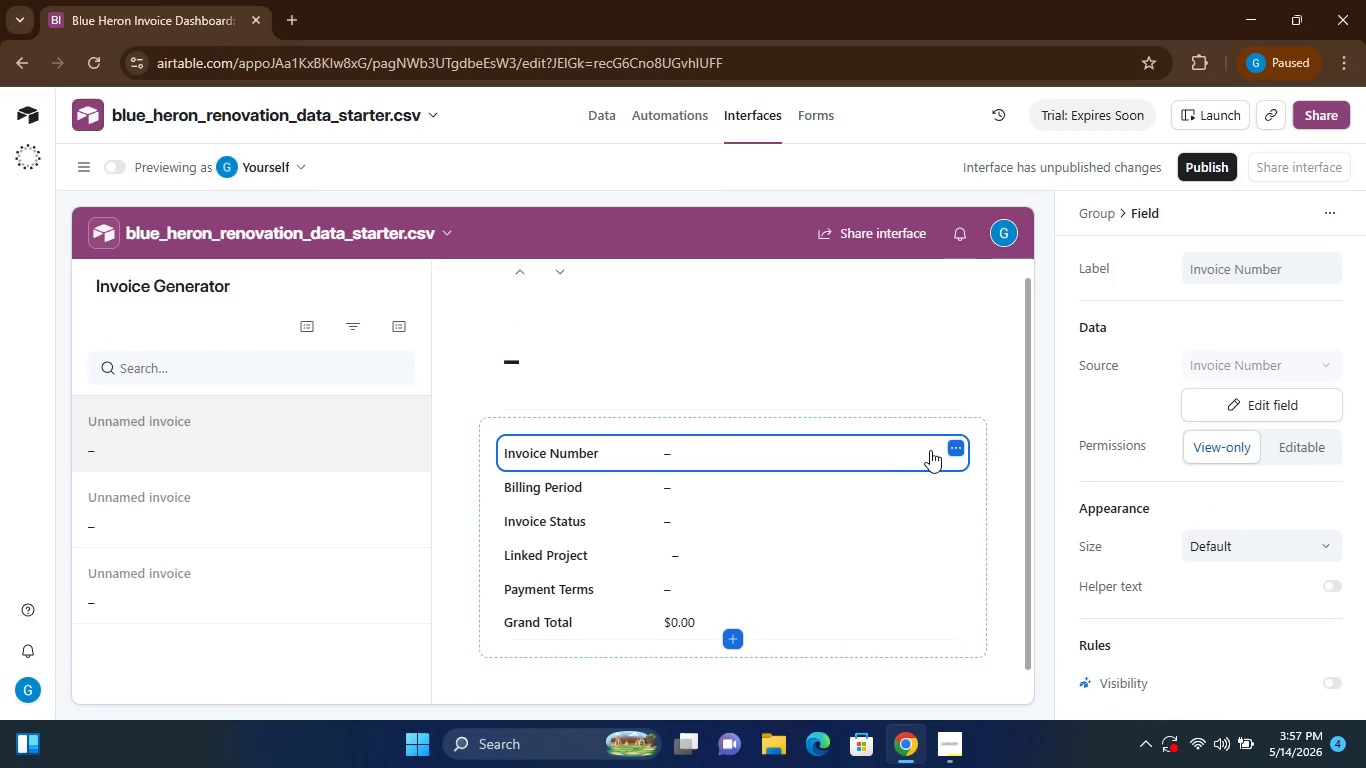 
left_click([1024, 561])
 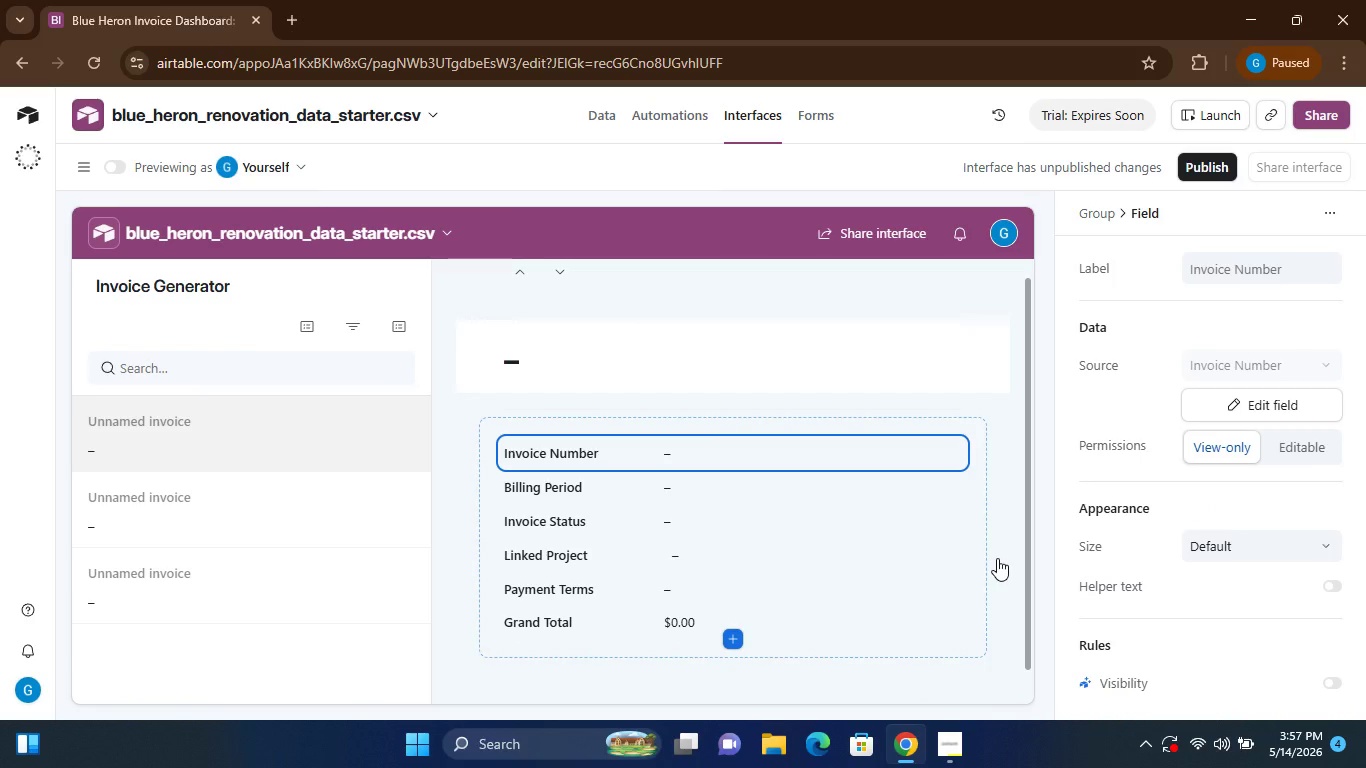 
wait(9.7)
 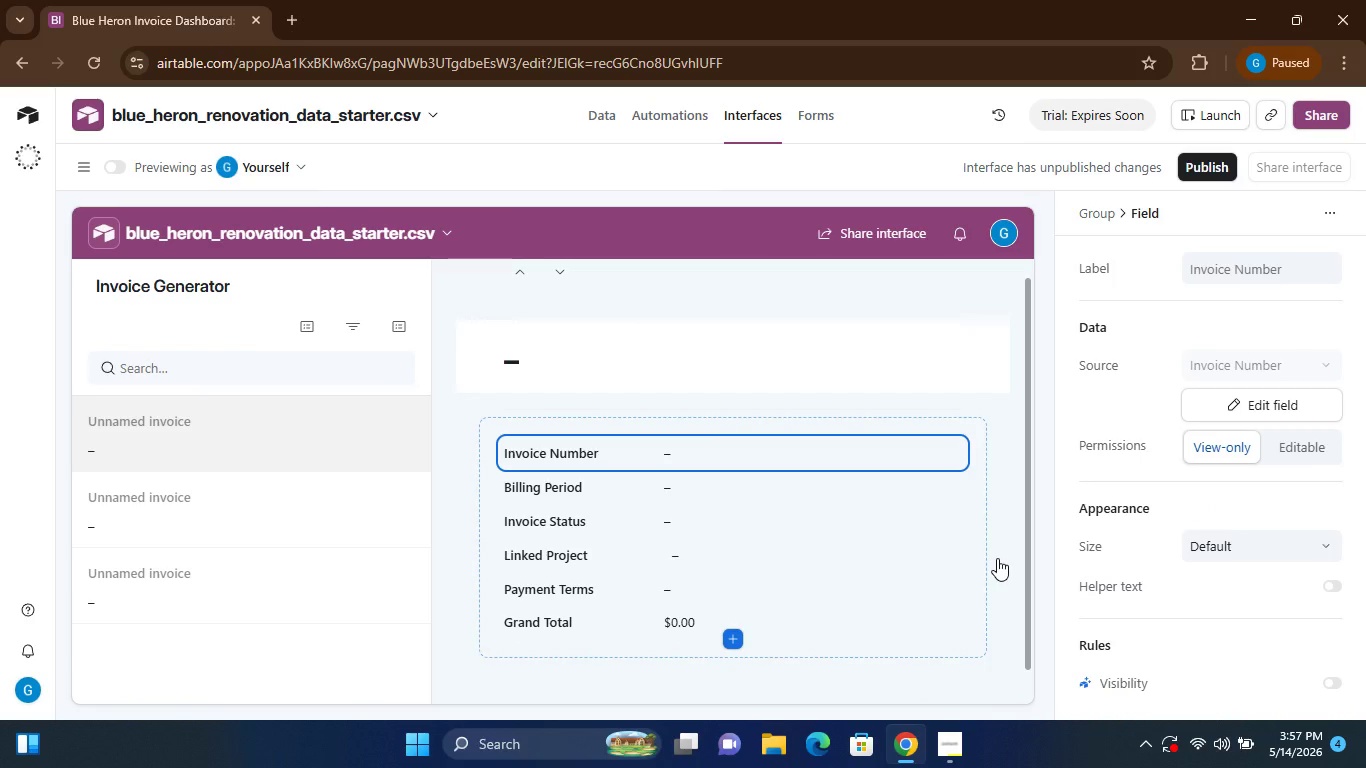 
left_click_drag(start_coordinate=[568, 555], to_coordinate=[554, 506])
 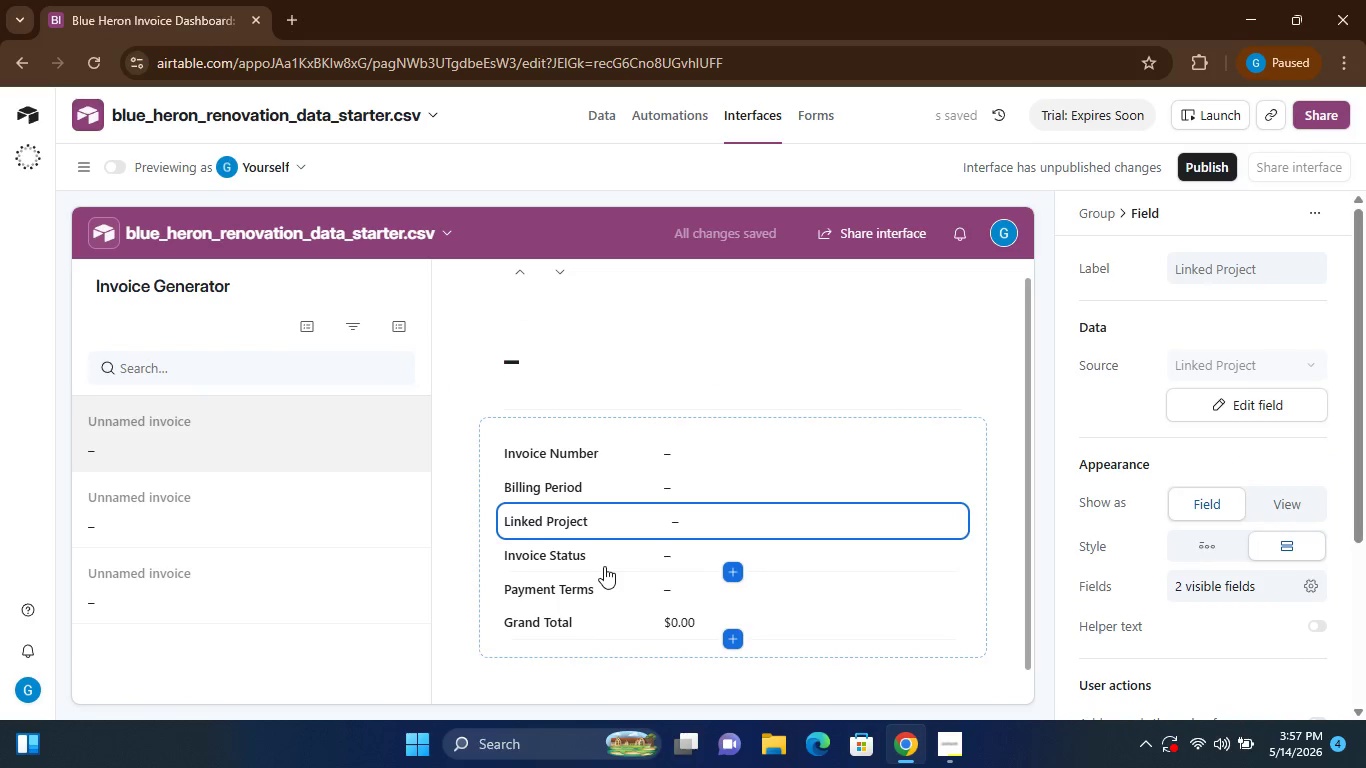 
left_click_drag(start_coordinate=[566, 623], to_coordinate=[579, 579])
 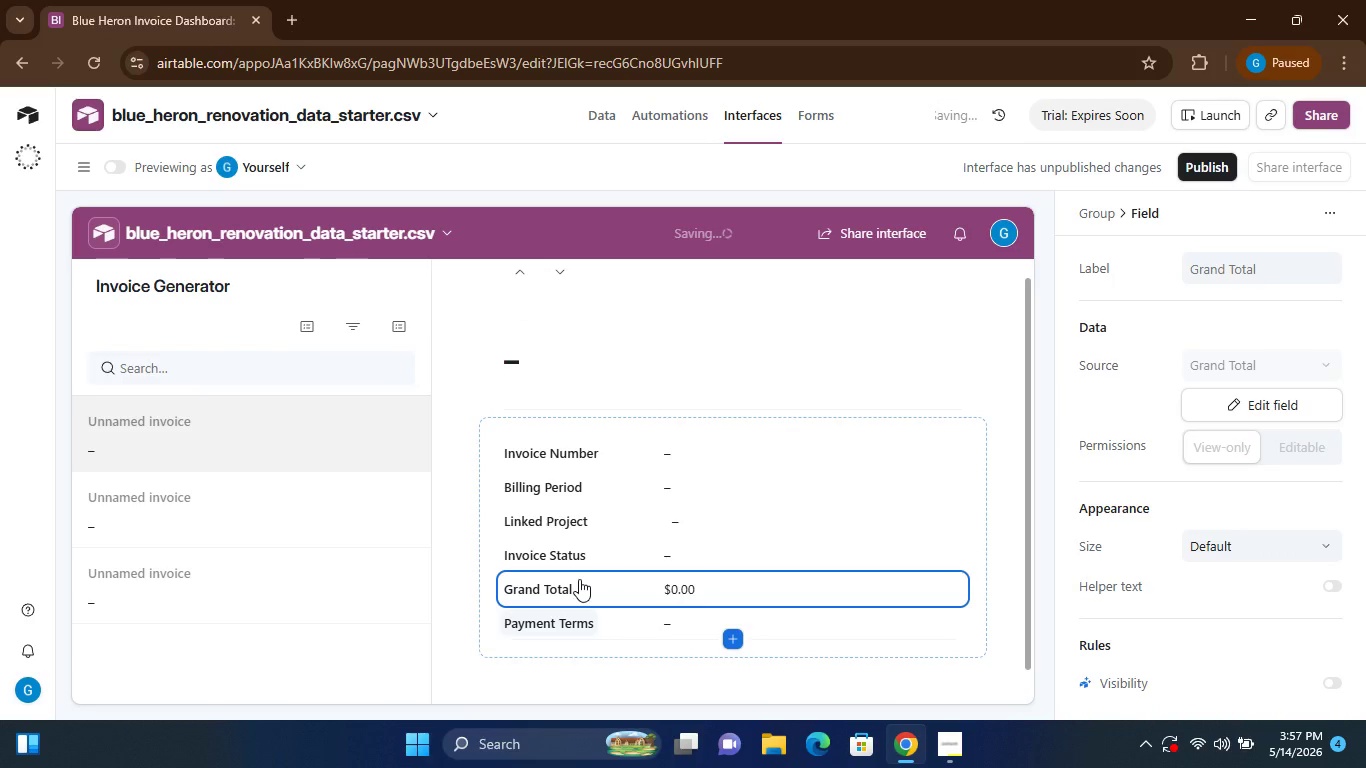 
mouse_move([623, 653])
 